 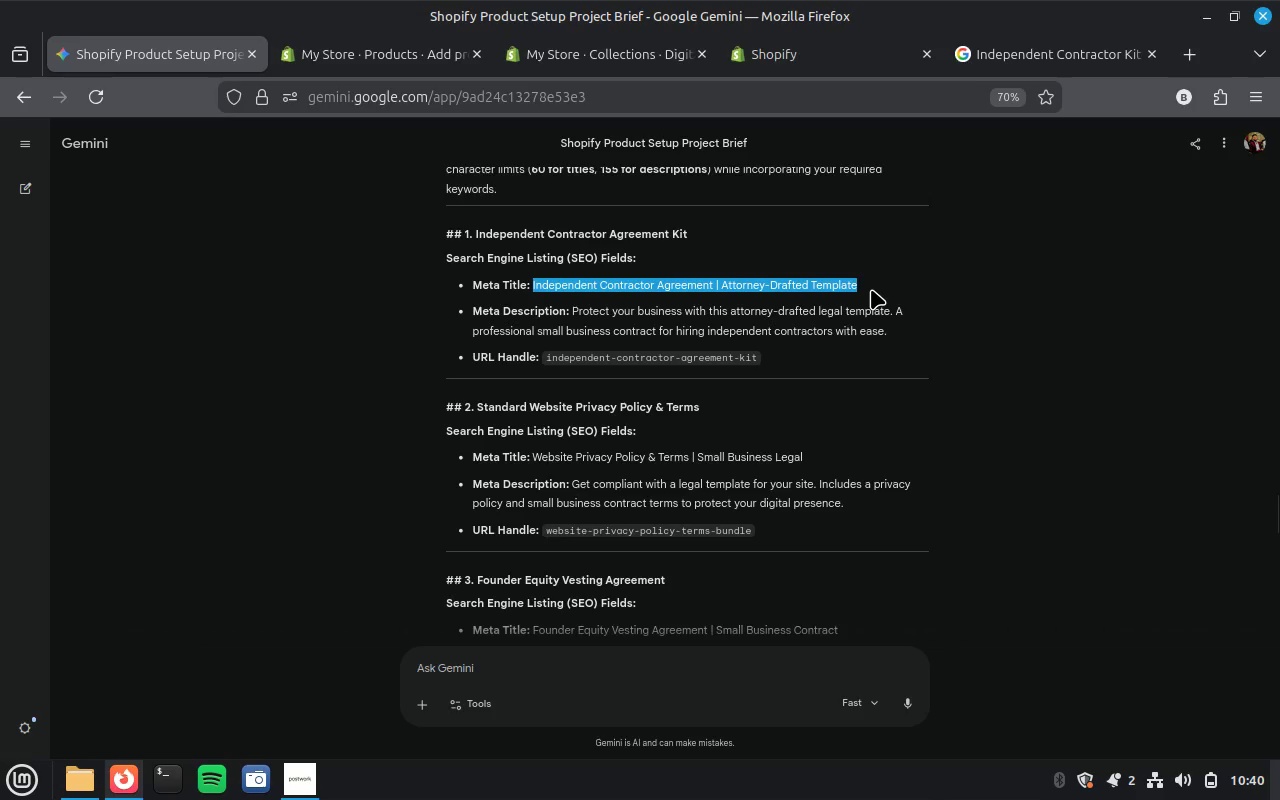 
key(Control+C)
 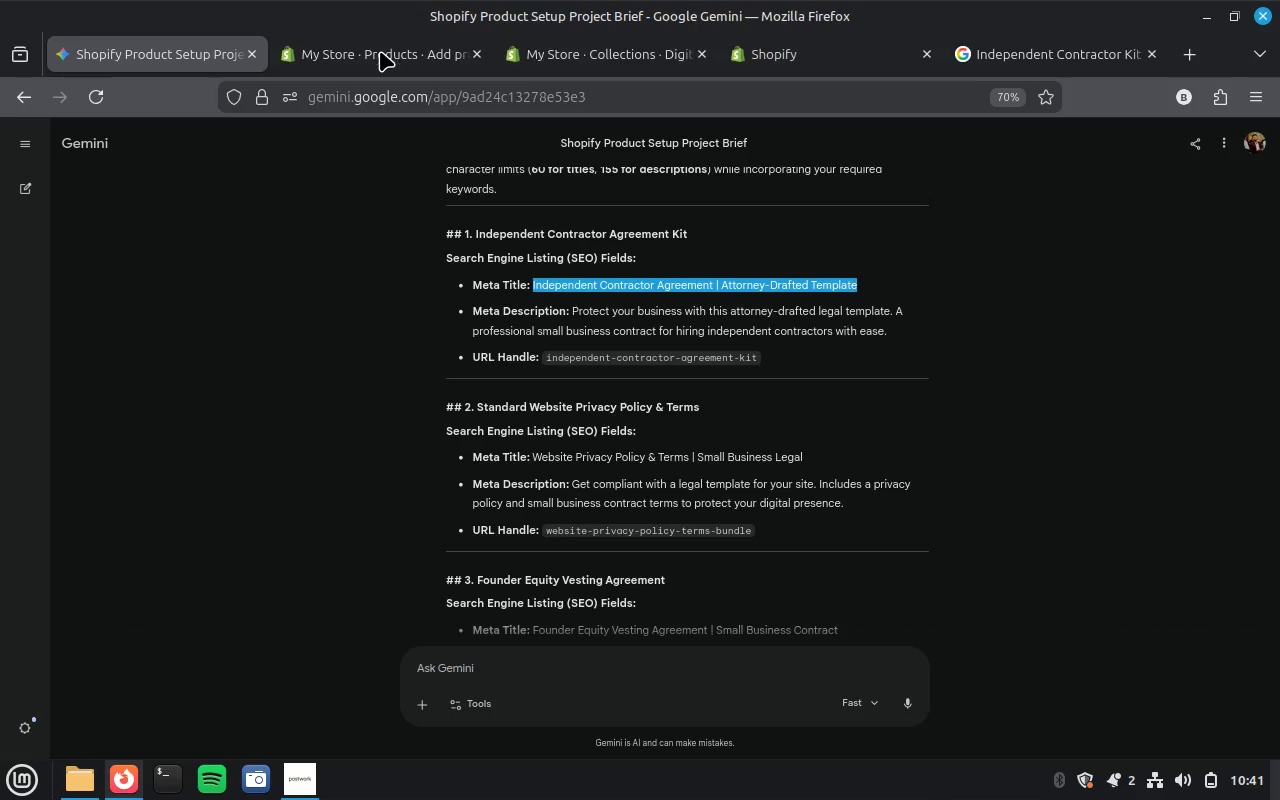 
left_click([379, 52])
 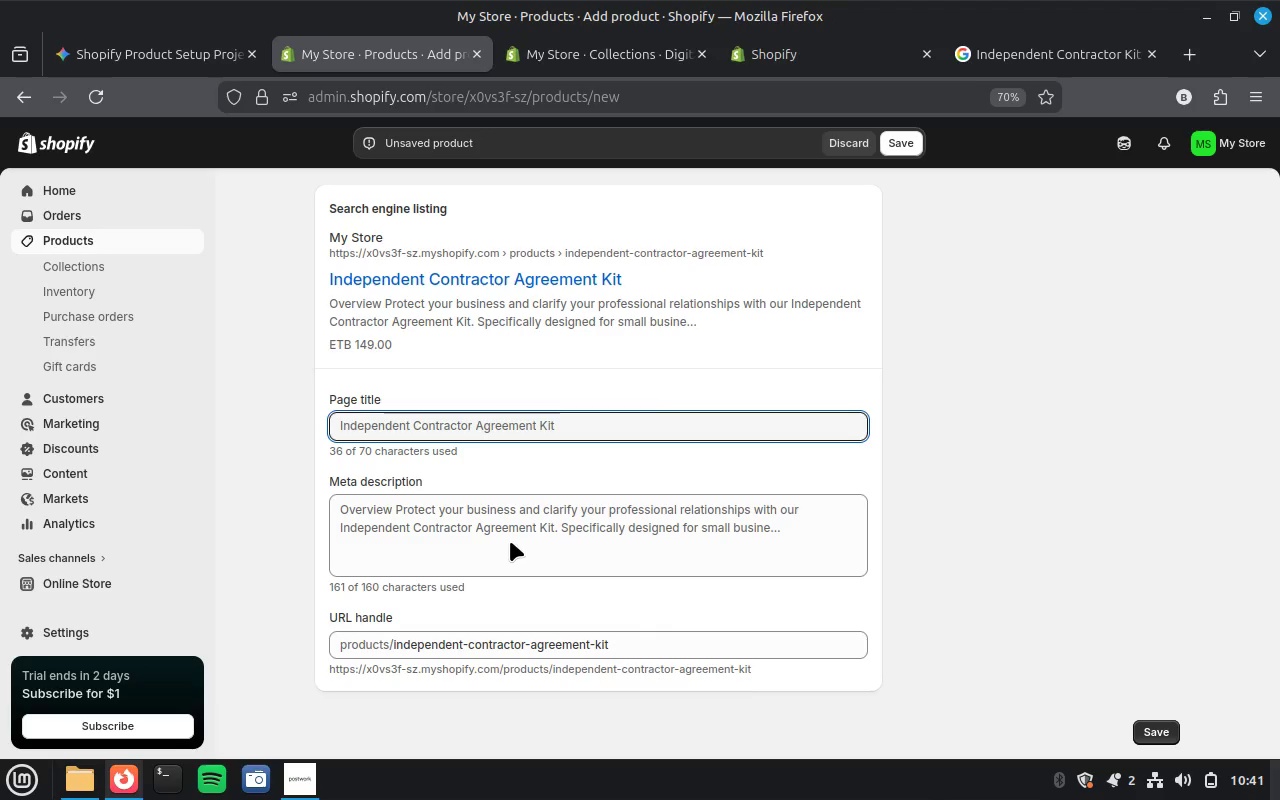 
left_click([510, 541])
 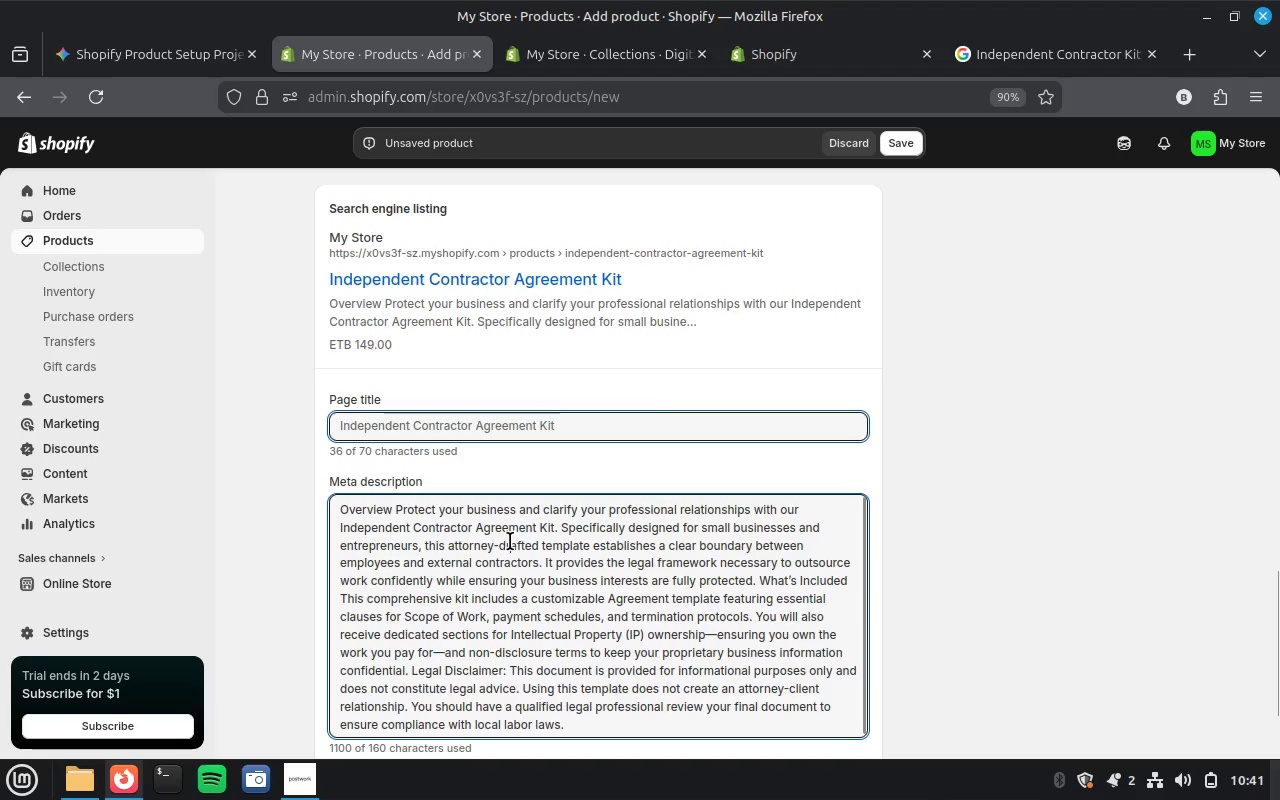 
key(Control+A)
 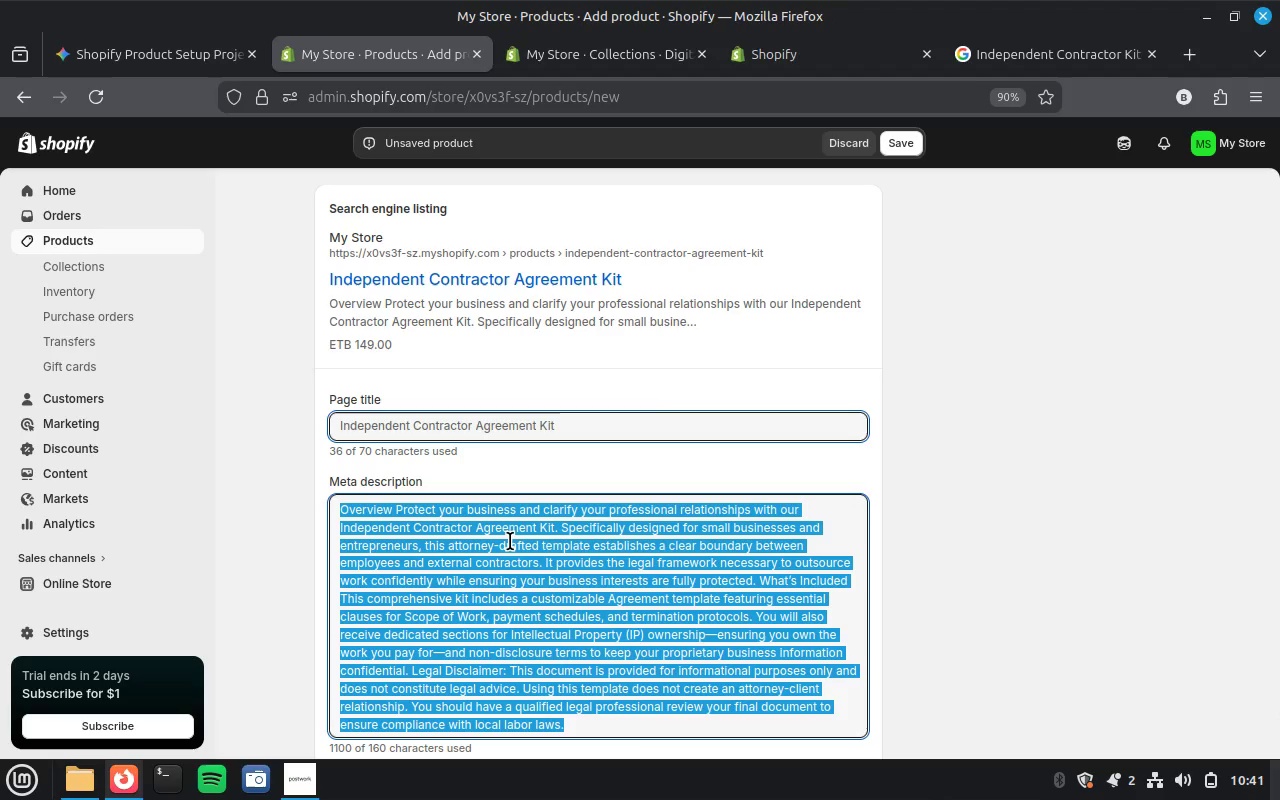 
key(Control+V)
 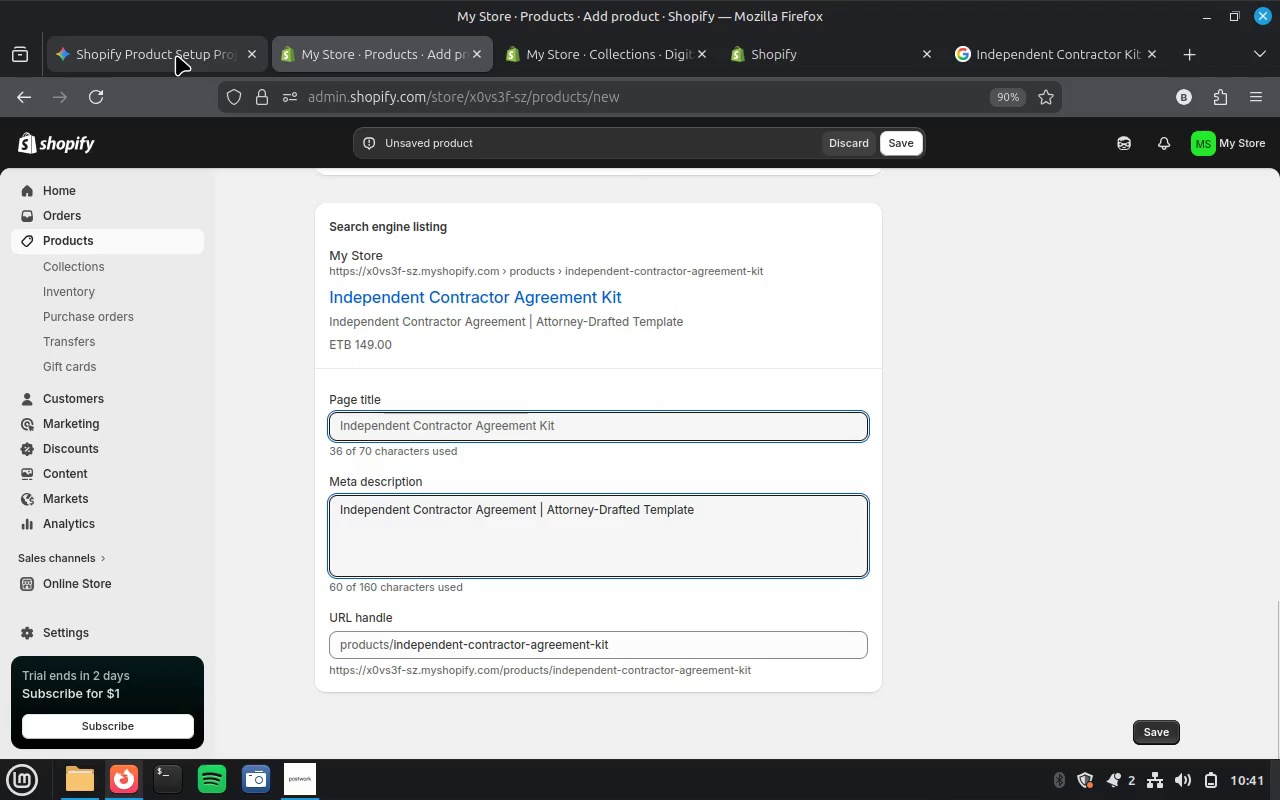 
left_click([176, 55])
 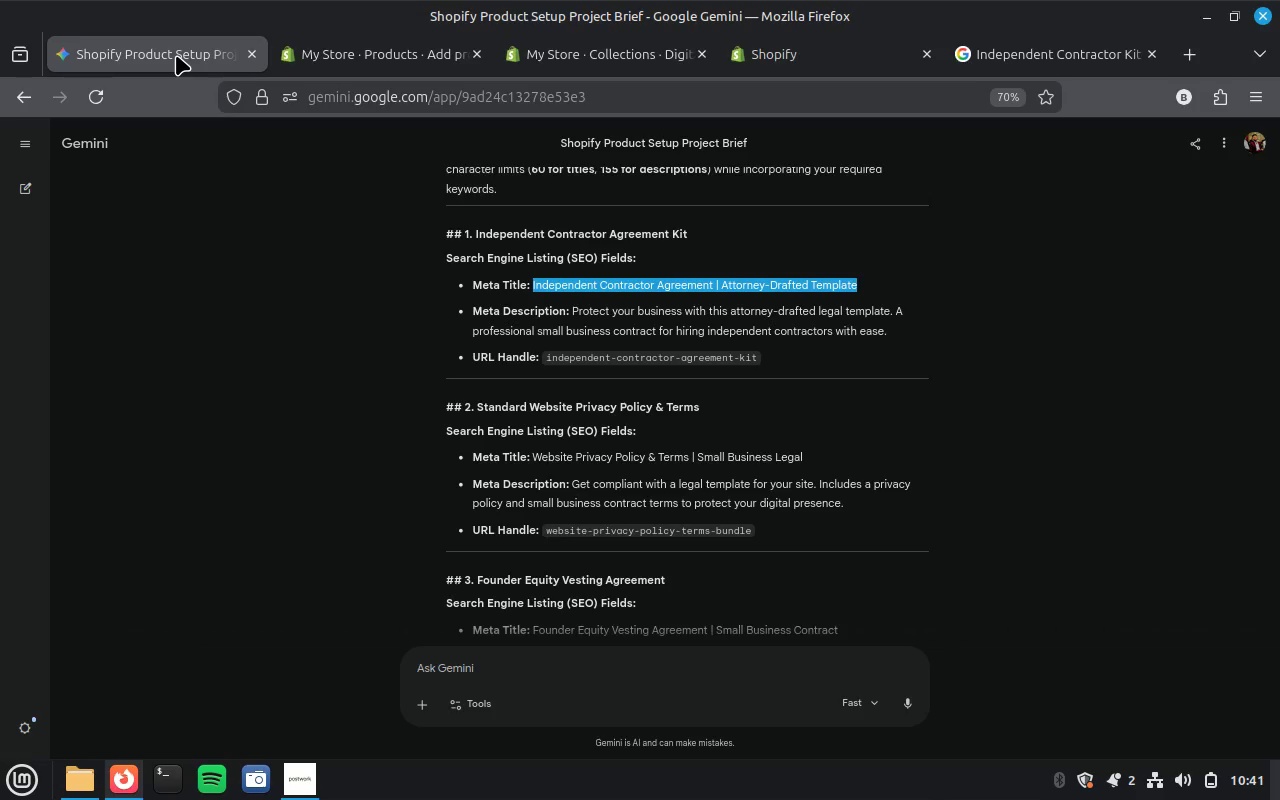 
wait(10.14)
 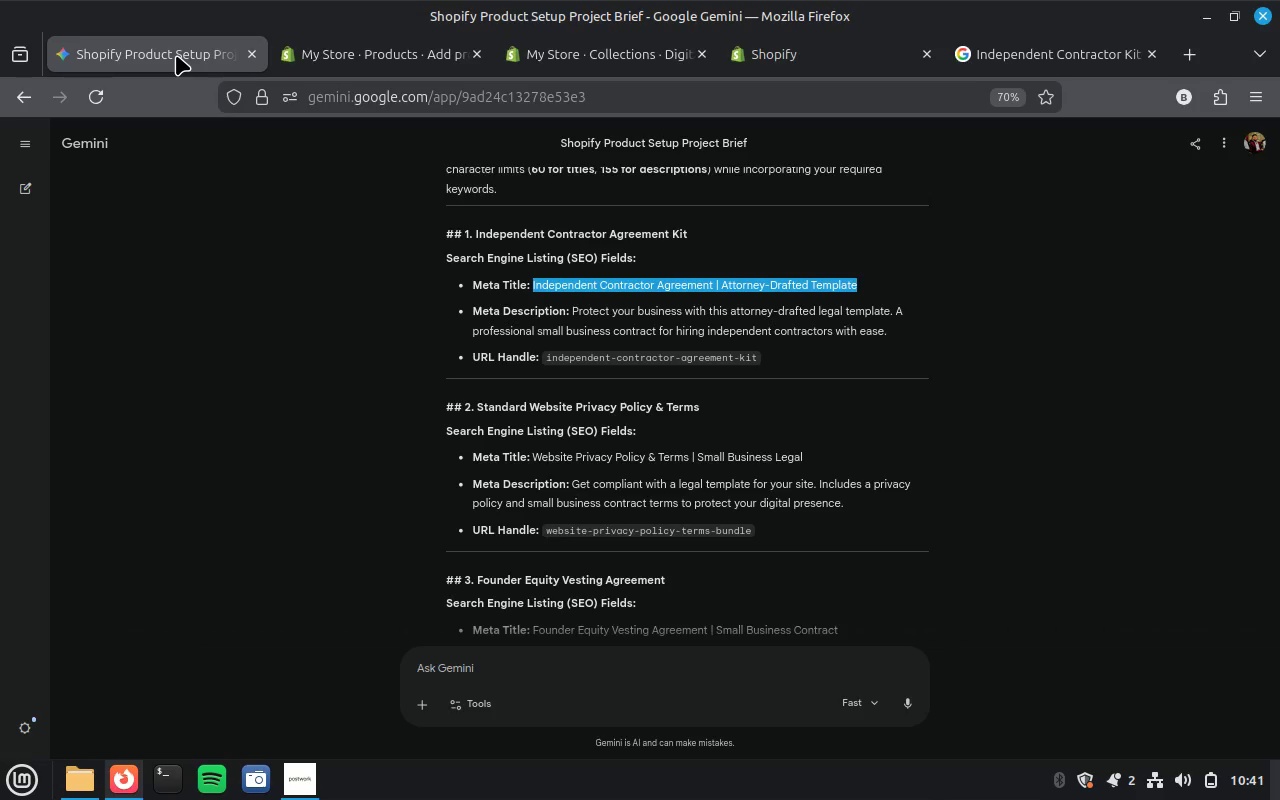 
left_click_drag(start_coordinate=[569, 307], to_coordinate=[907, 337])
 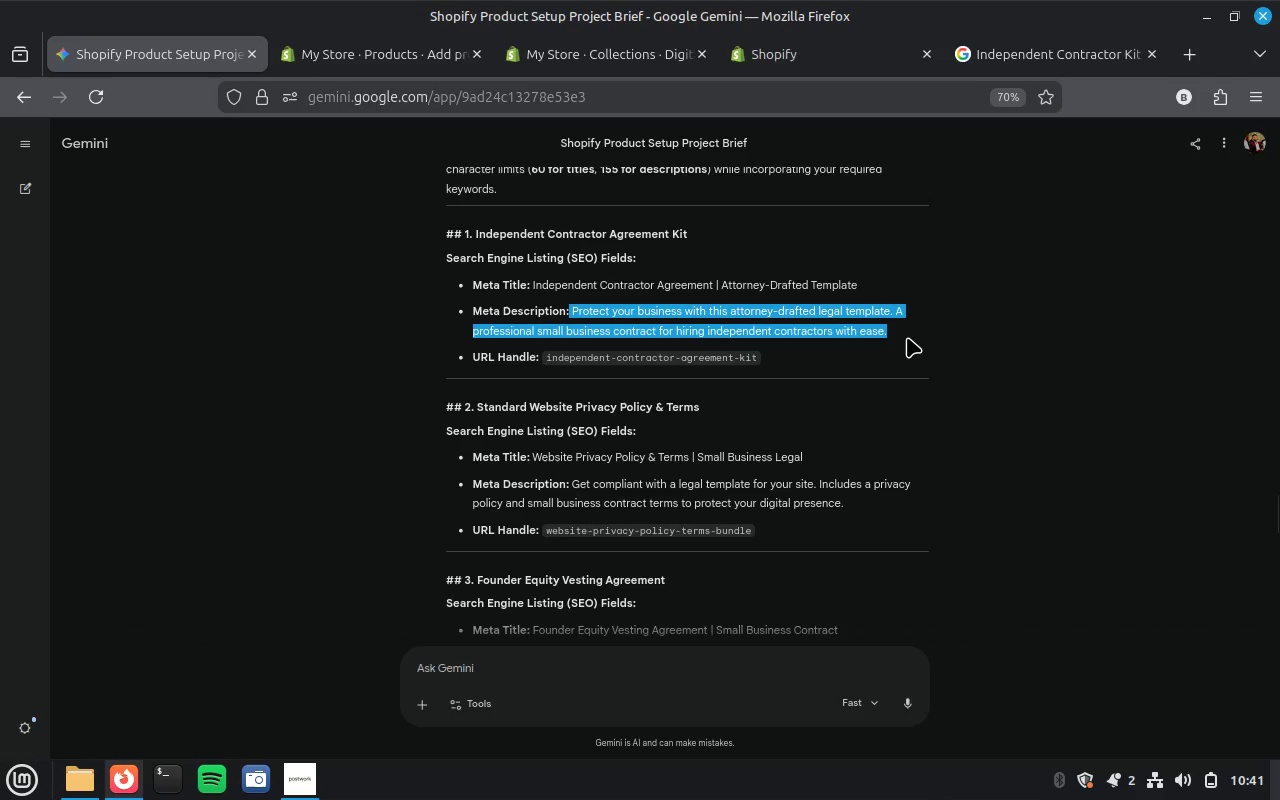 
key(Control+C)
 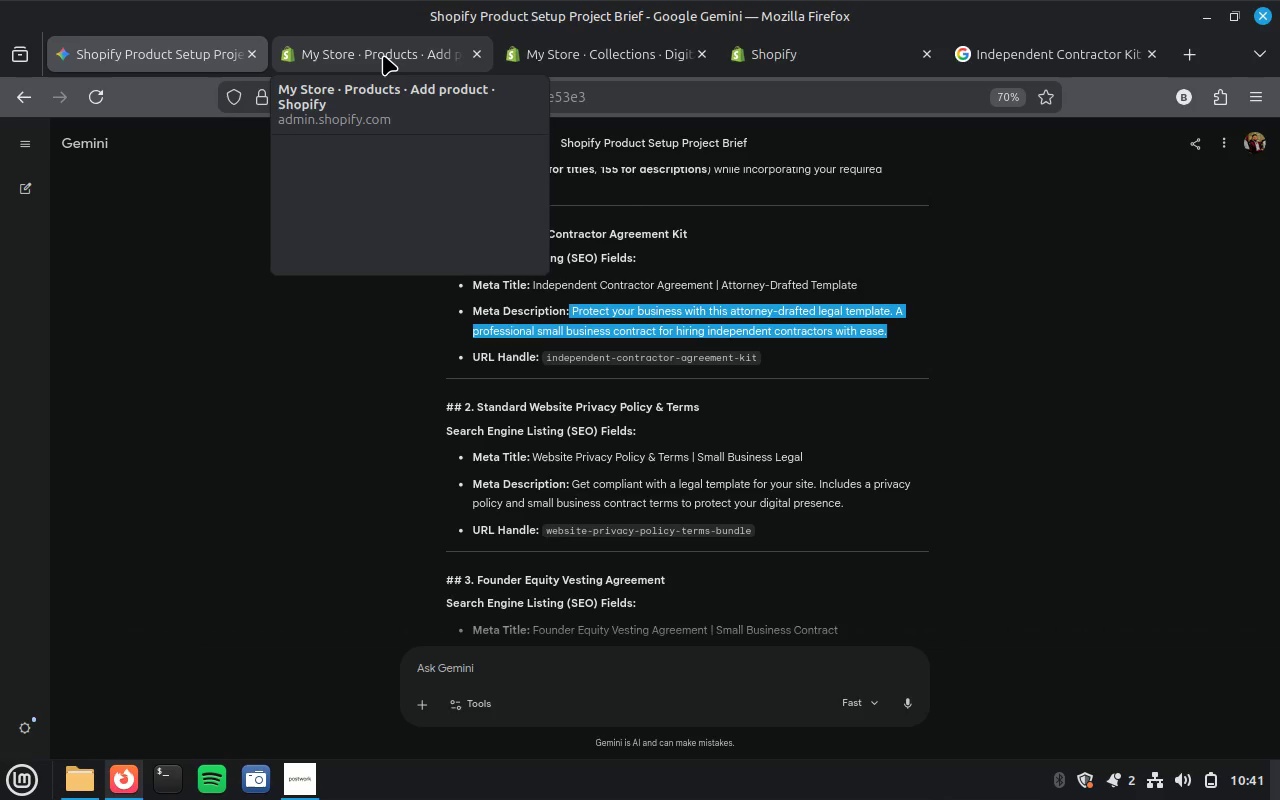 
left_click([383, 55])
 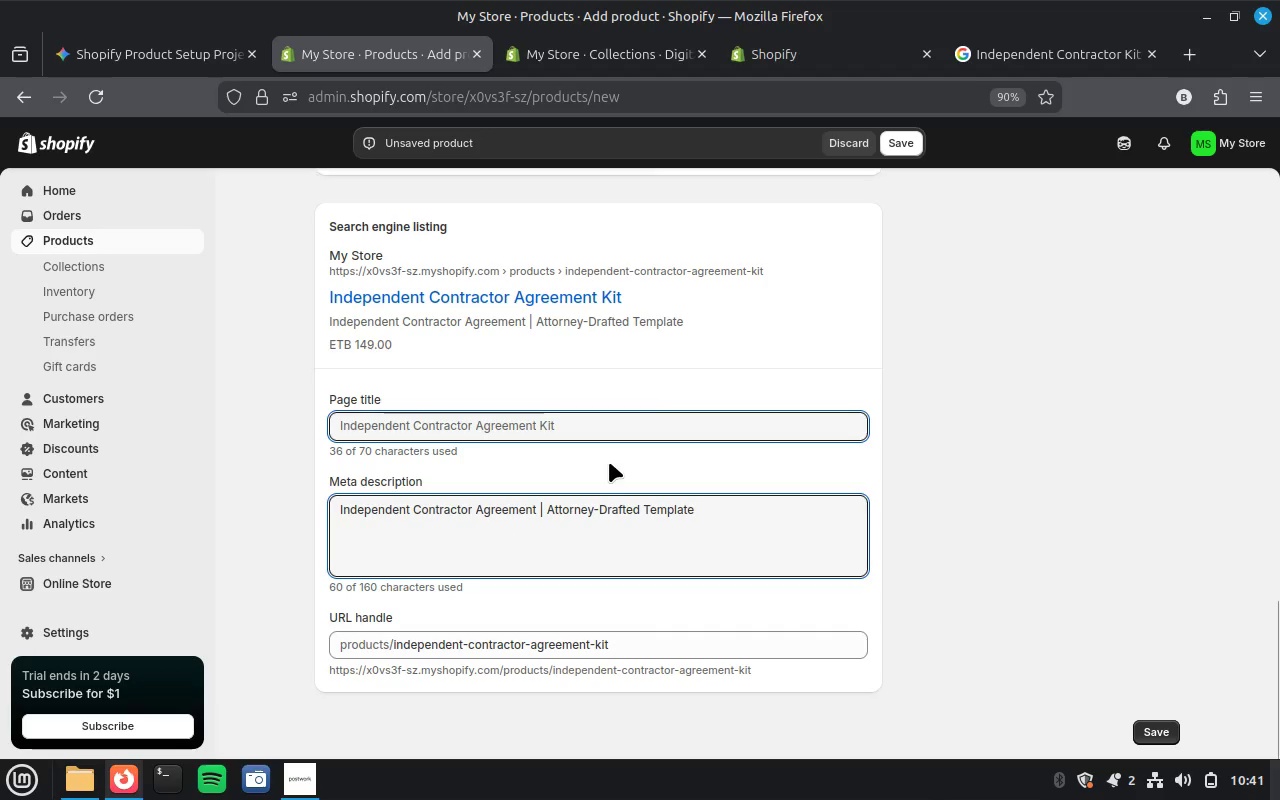 
wait(5.78)
 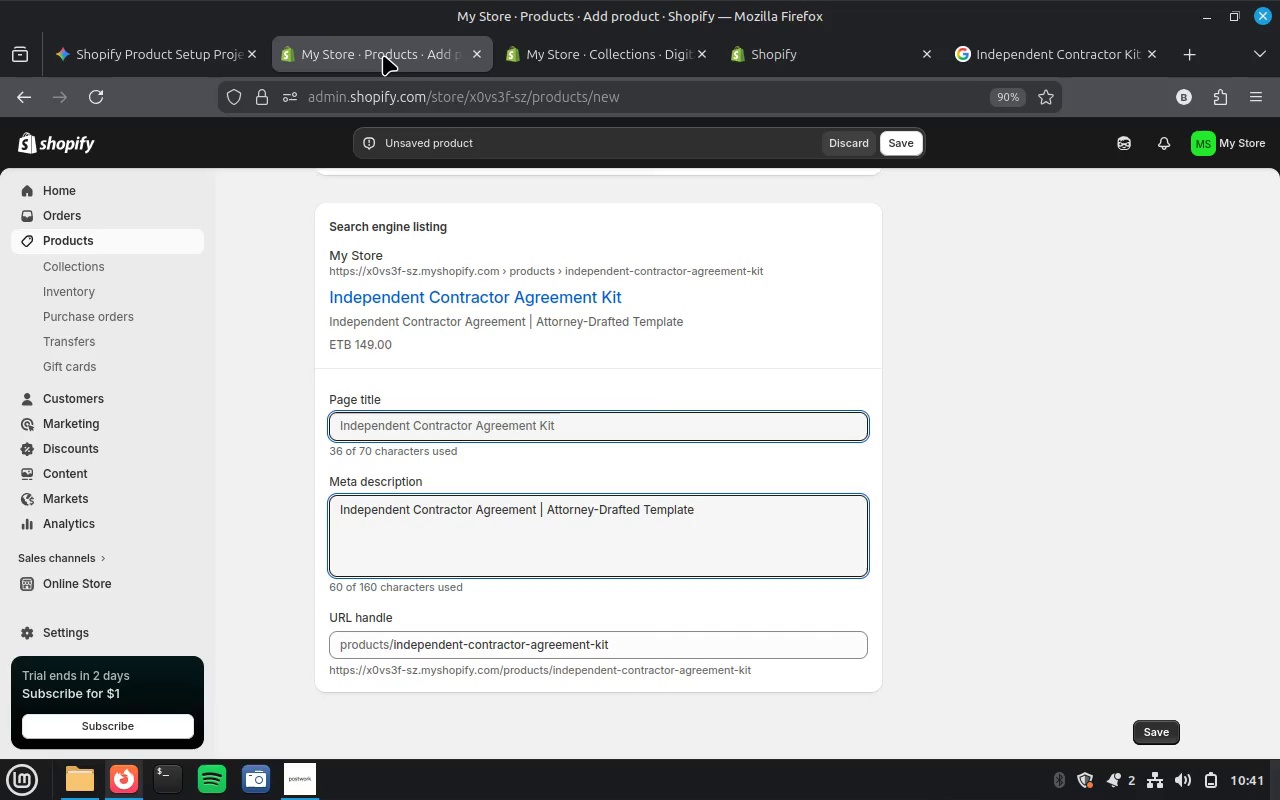 
key(Enter)
 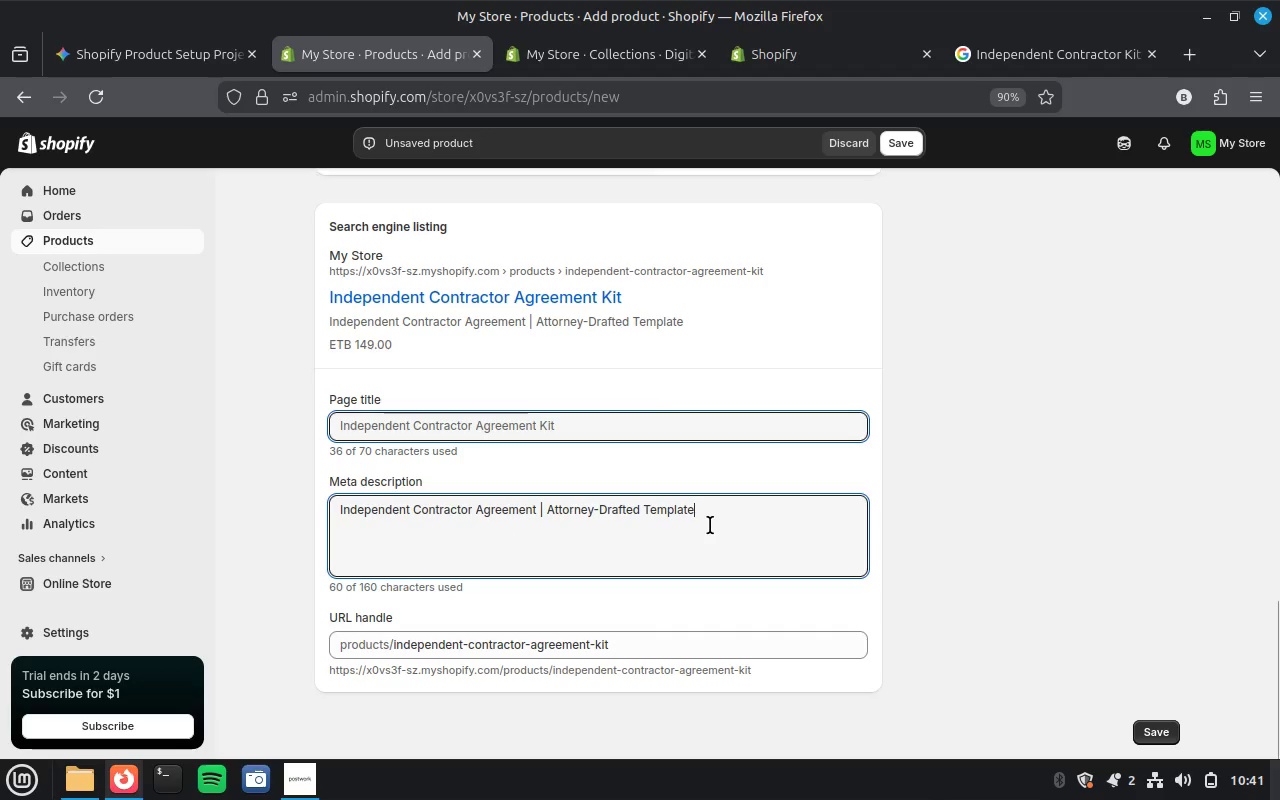 
key(Control+V)
 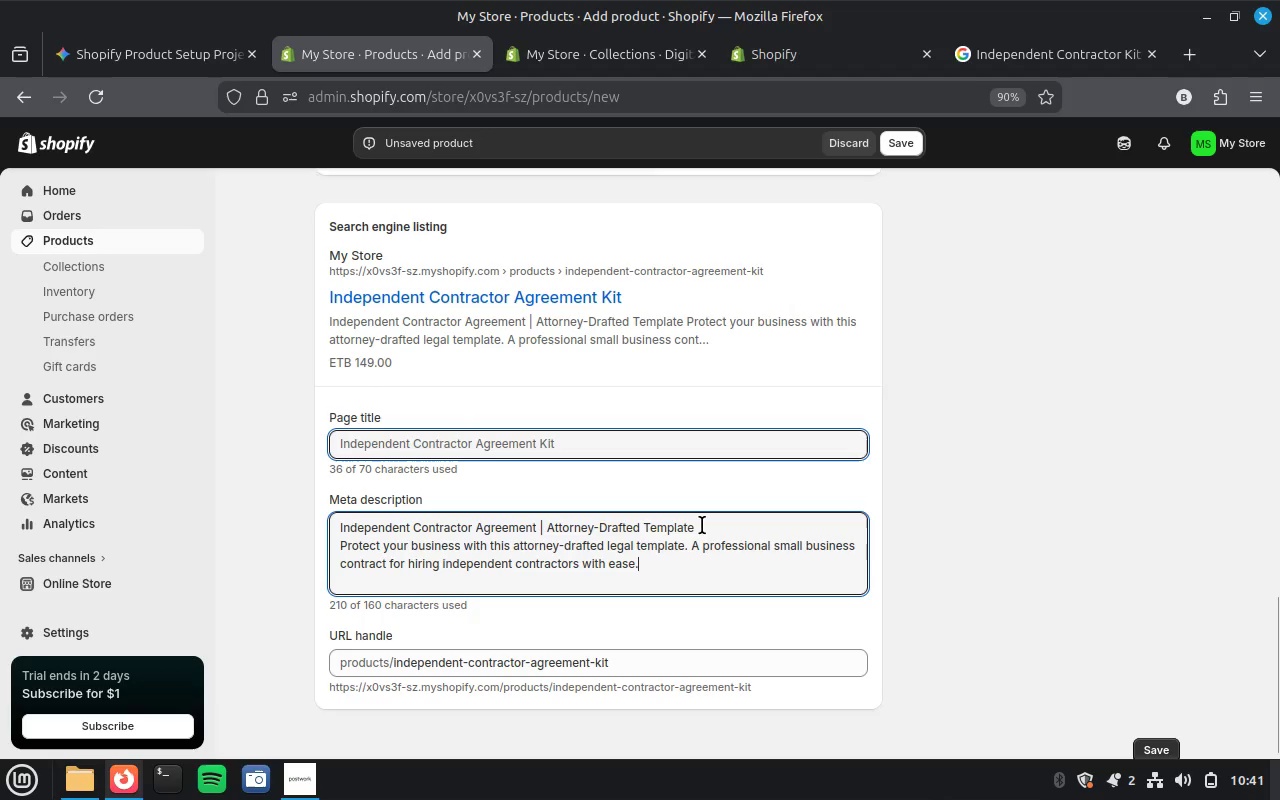 
left_click_drag(start_coordinate=[702, 525], to_coordinate=[357, 519])
 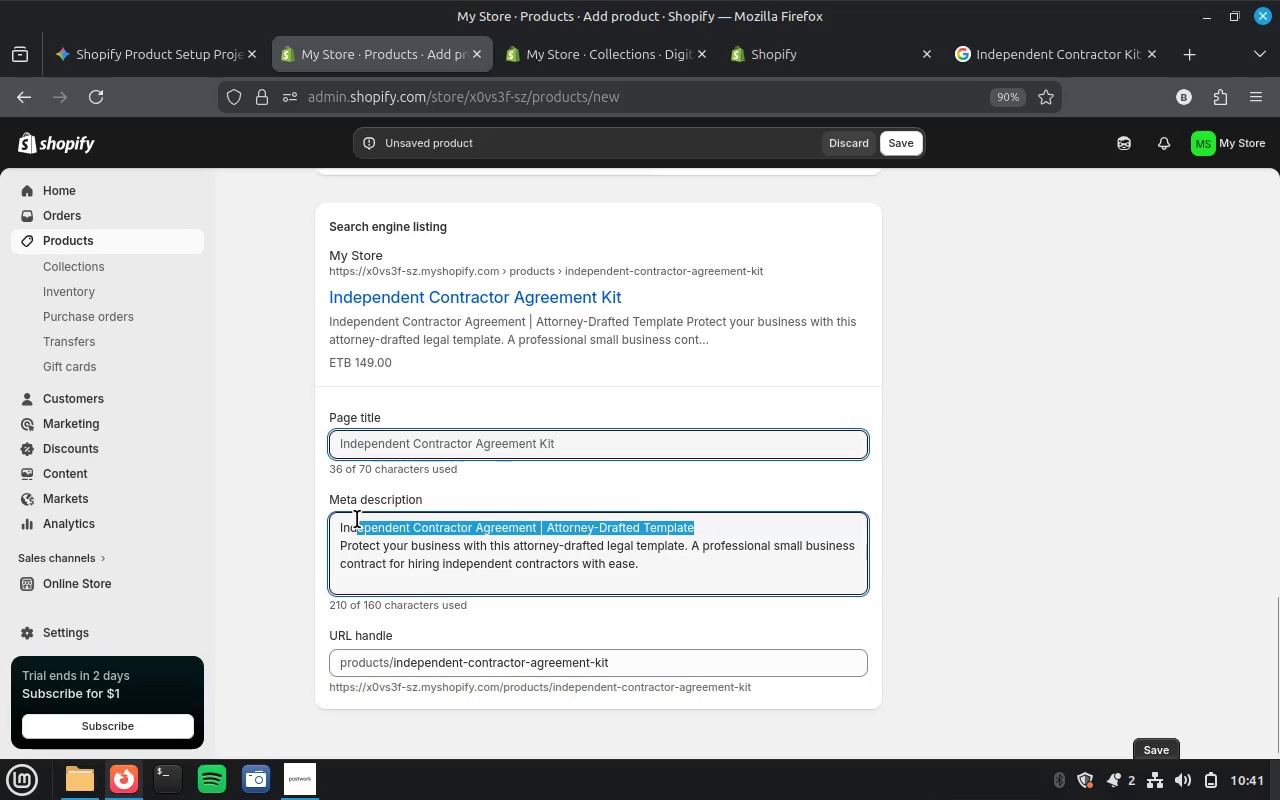 
hold_key(key=ControlLeft, duration=0.38)
 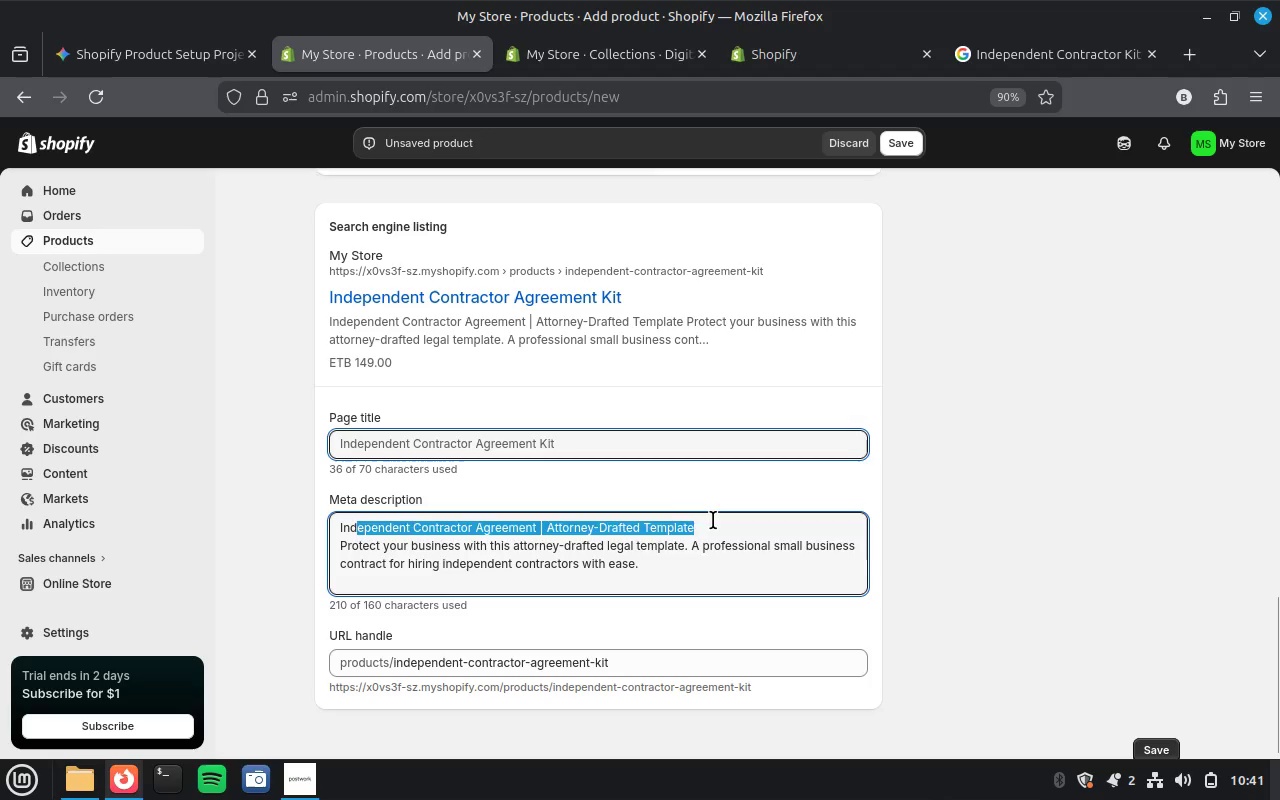 
double_click([713, 520])
 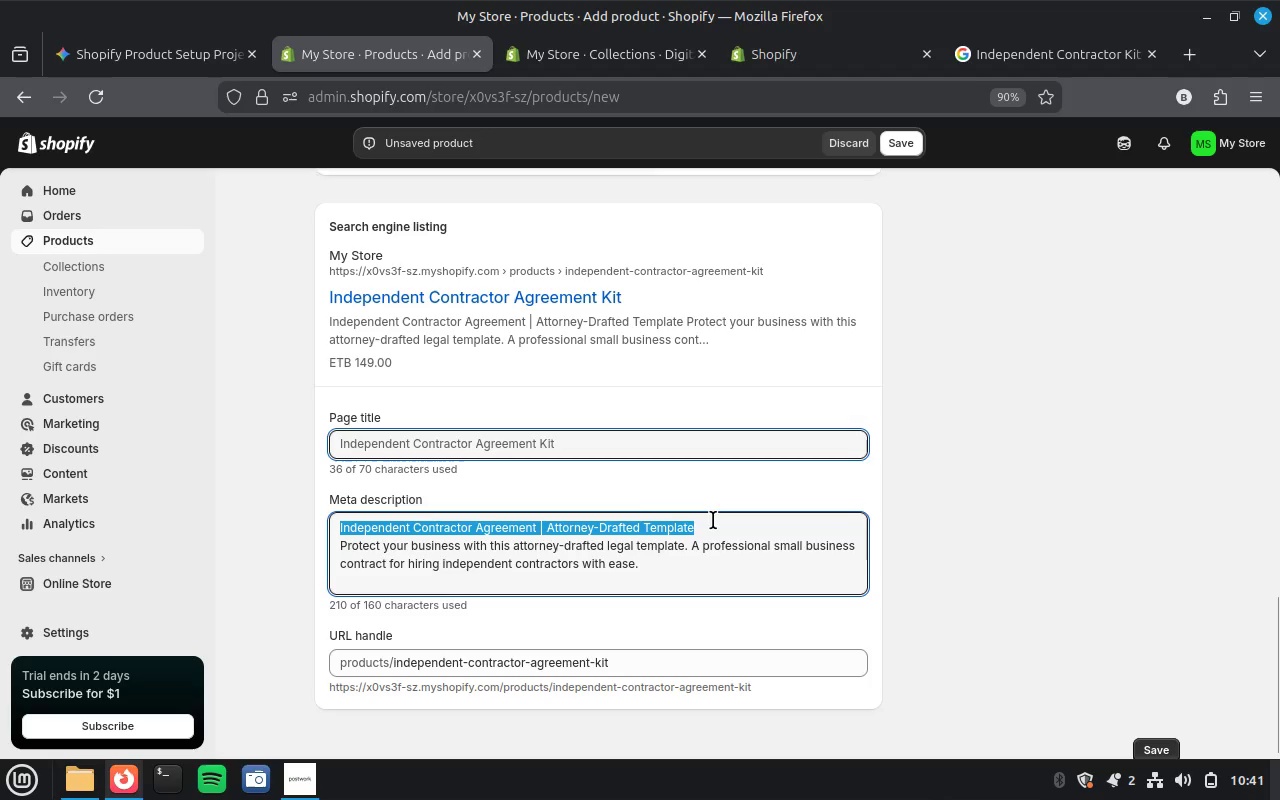 
triple_click([713, 520])
 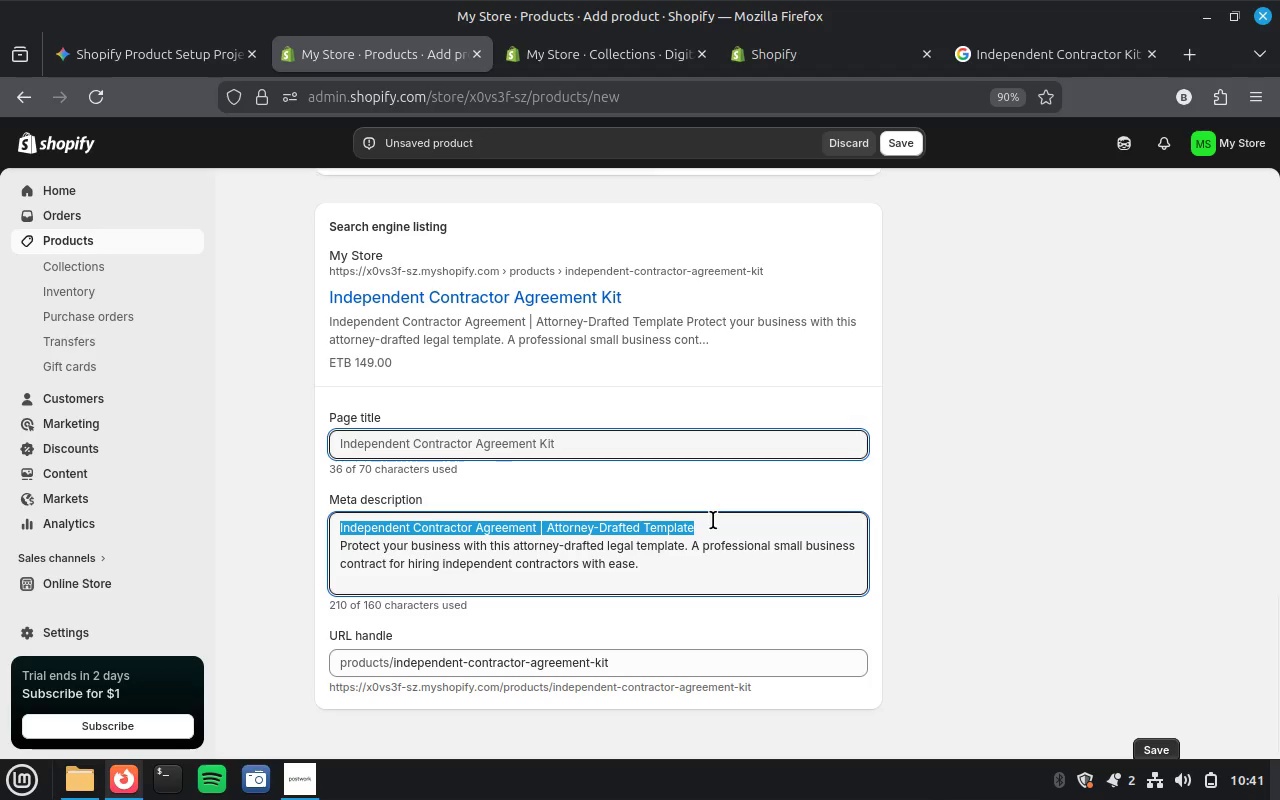 
key(Control+X)
 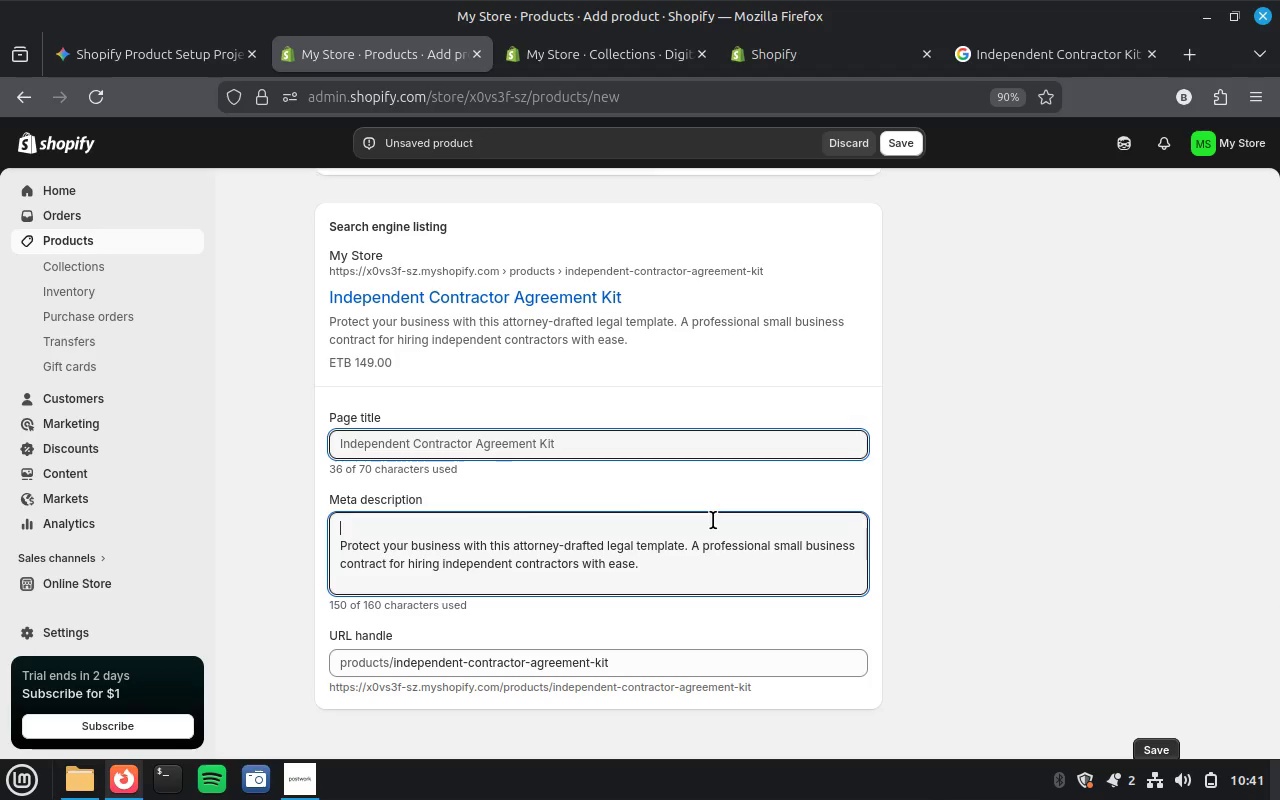 
key(Backspace)
 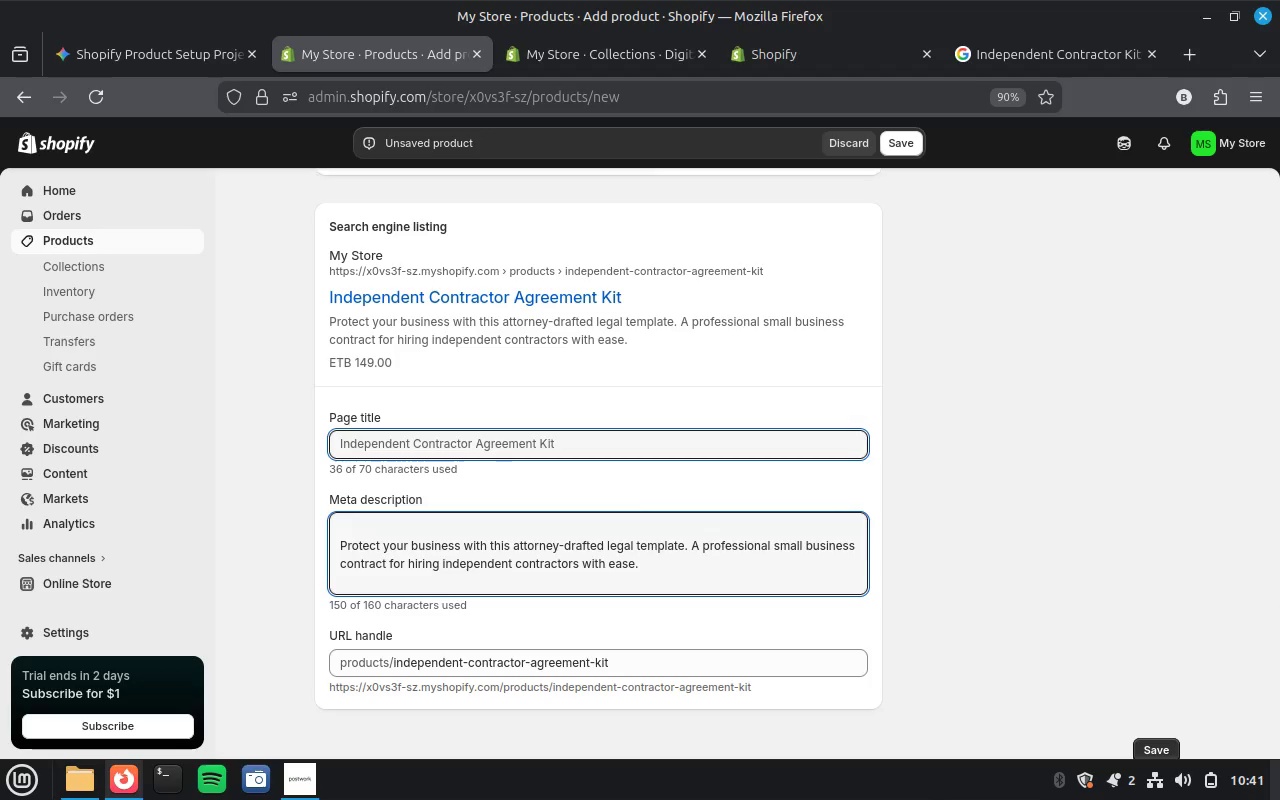 
key(ArrowDown)
 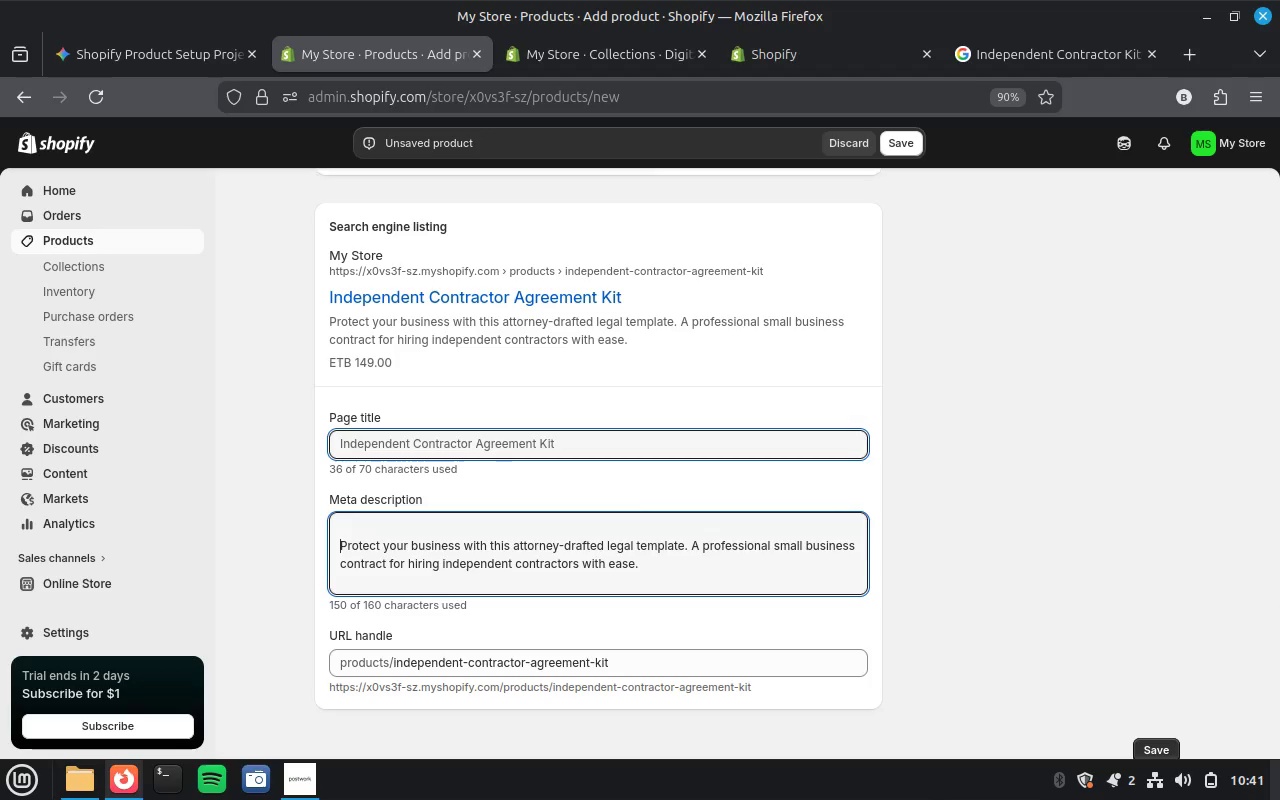 
key(Backspace)
 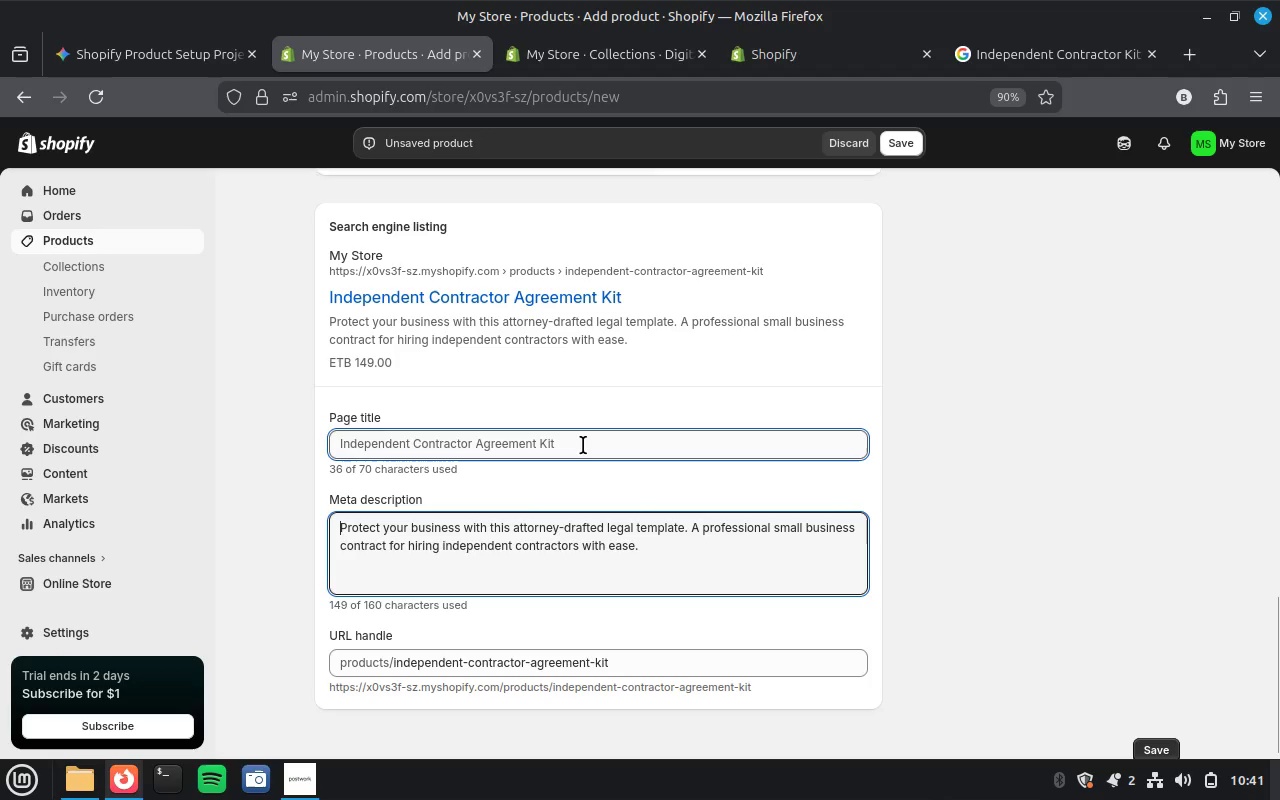 
left_click([583, 445])
 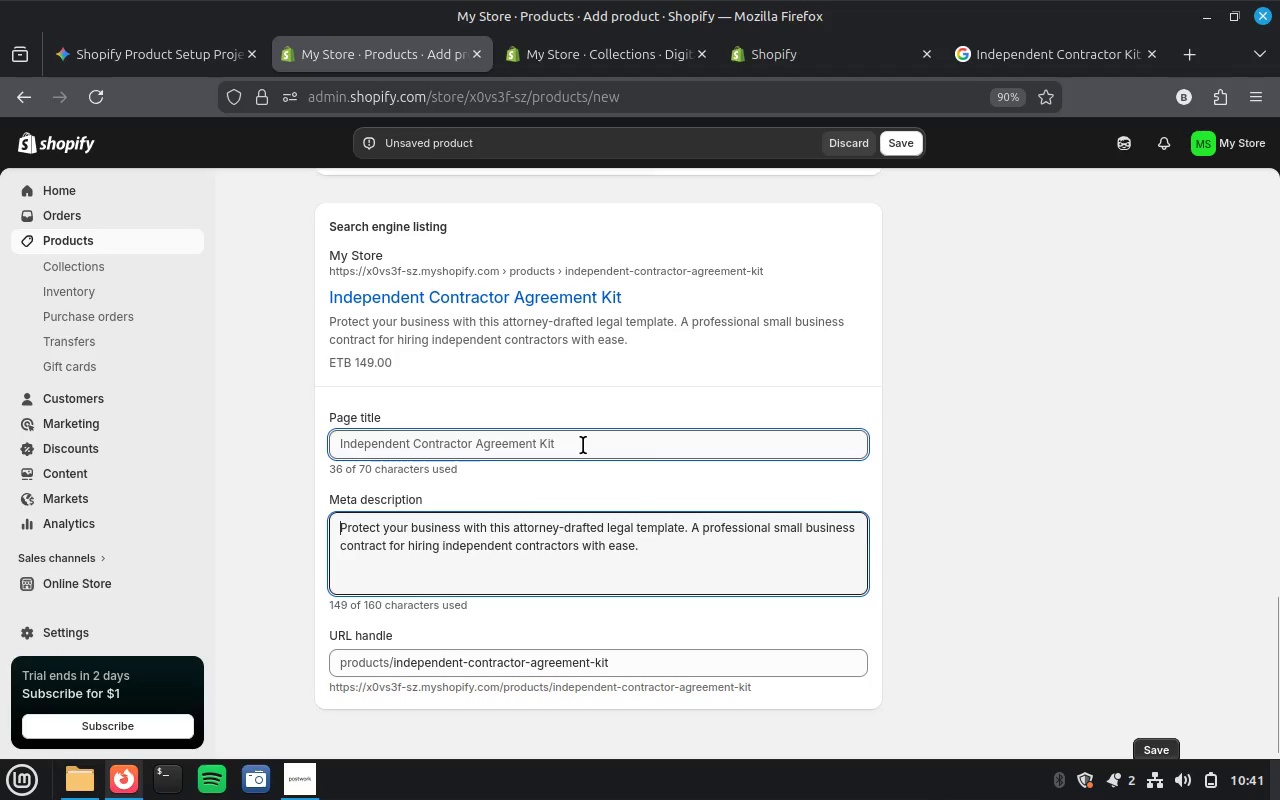 
key(Control+A)
 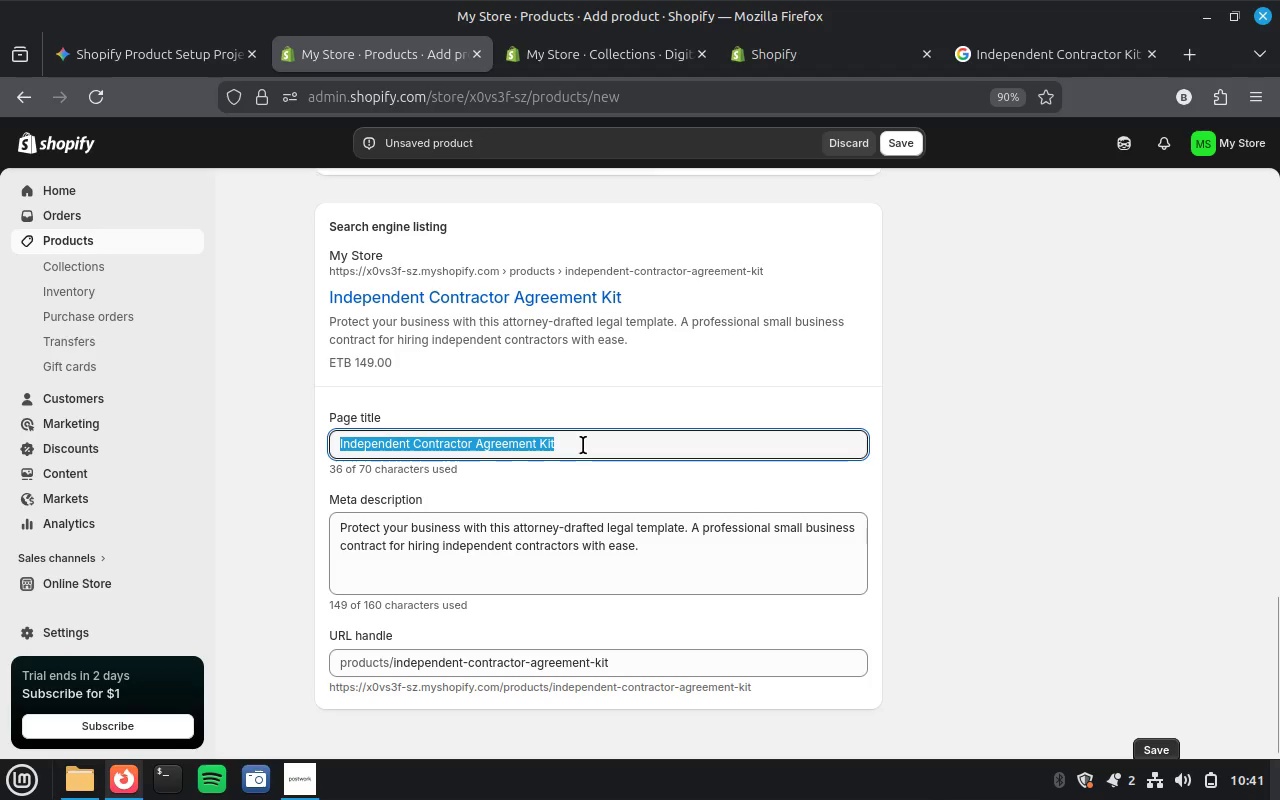 
key(Control+V)
 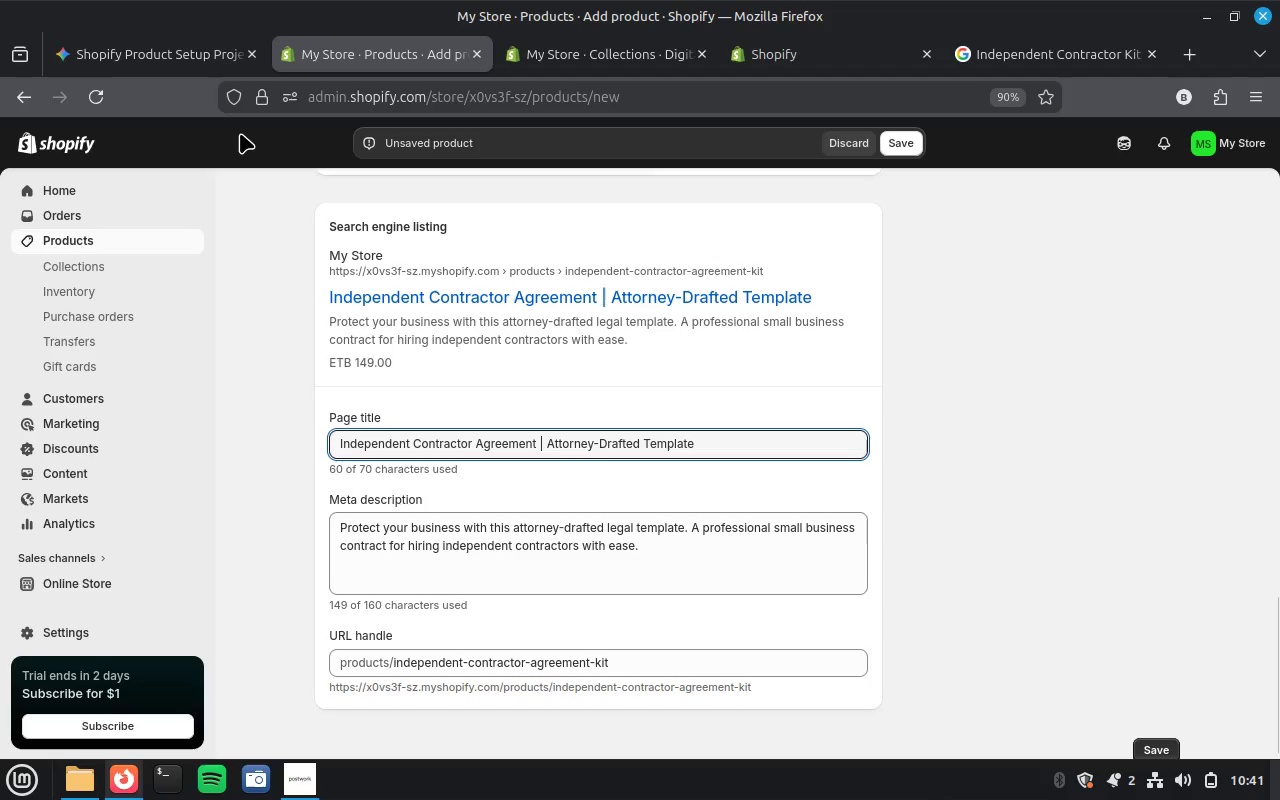 
wait(5.45)
 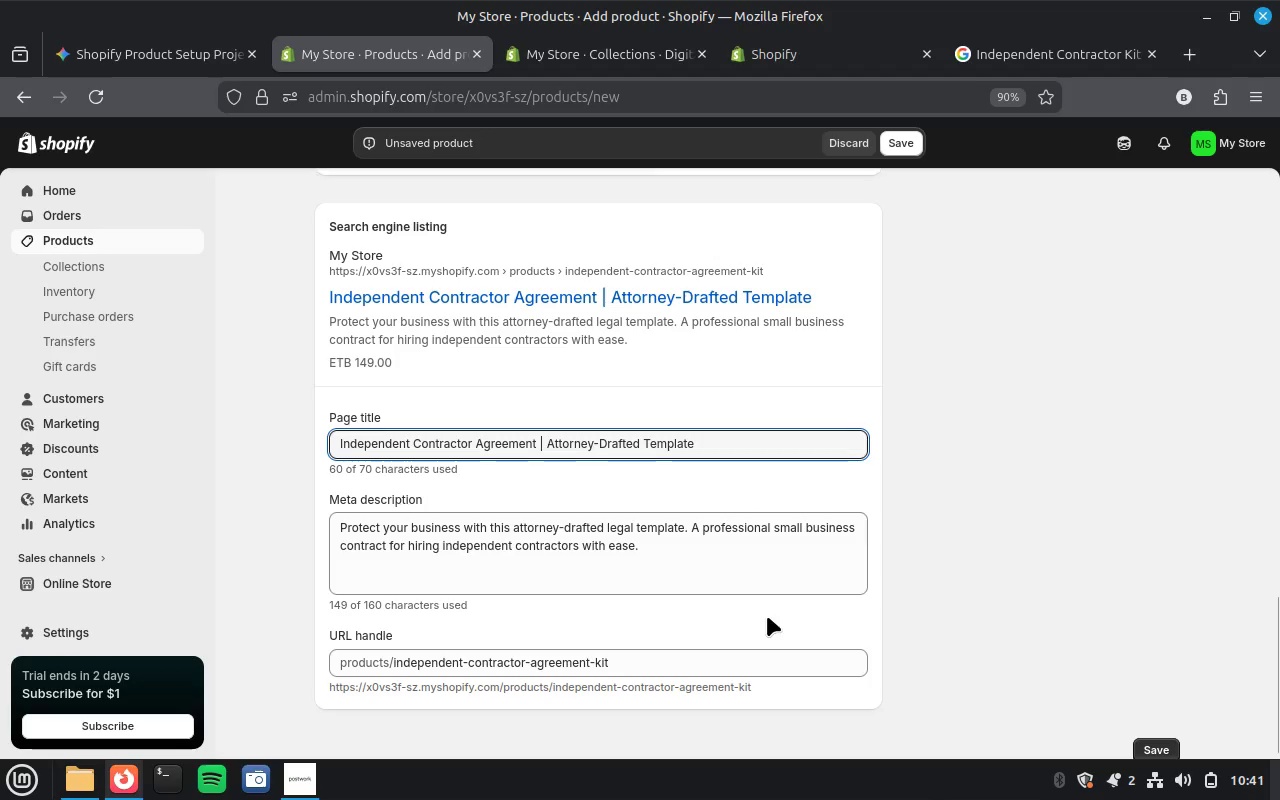 
left_click([153, 46])
 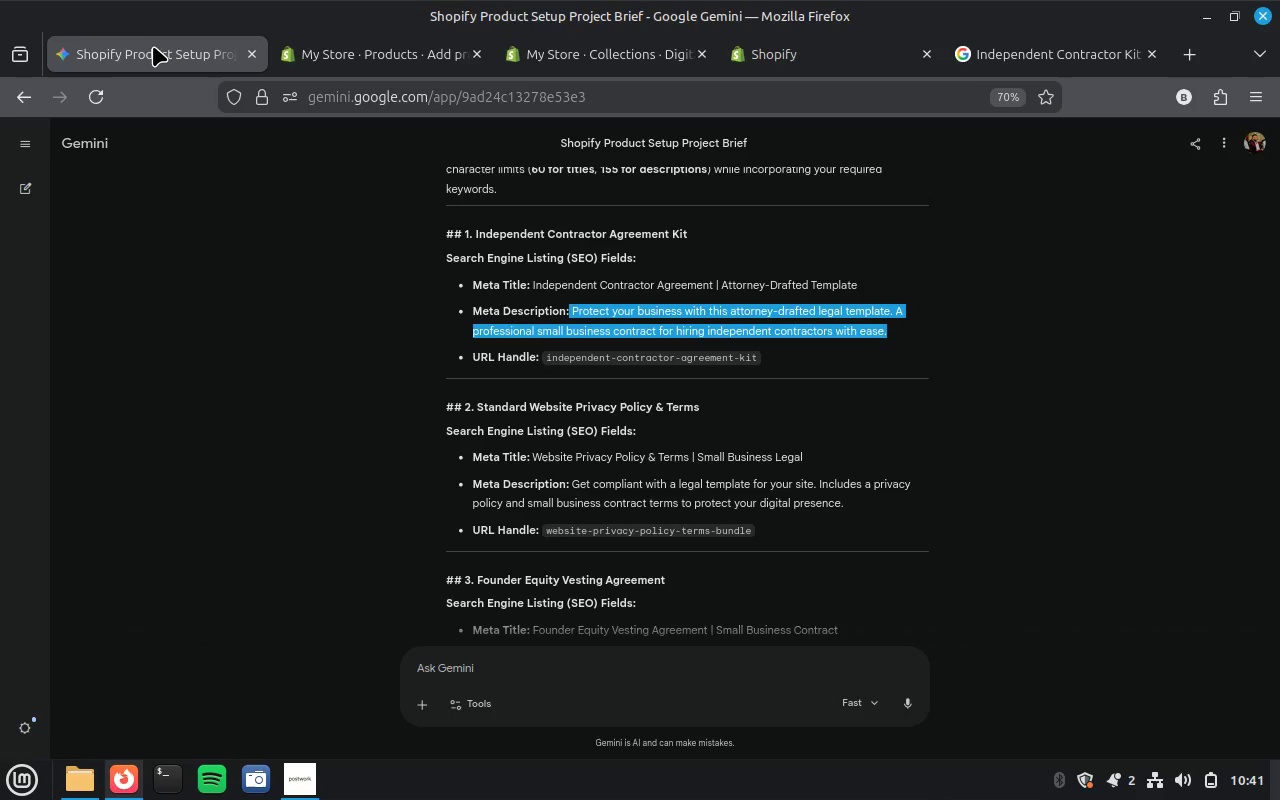 
left_click([153, 46])
 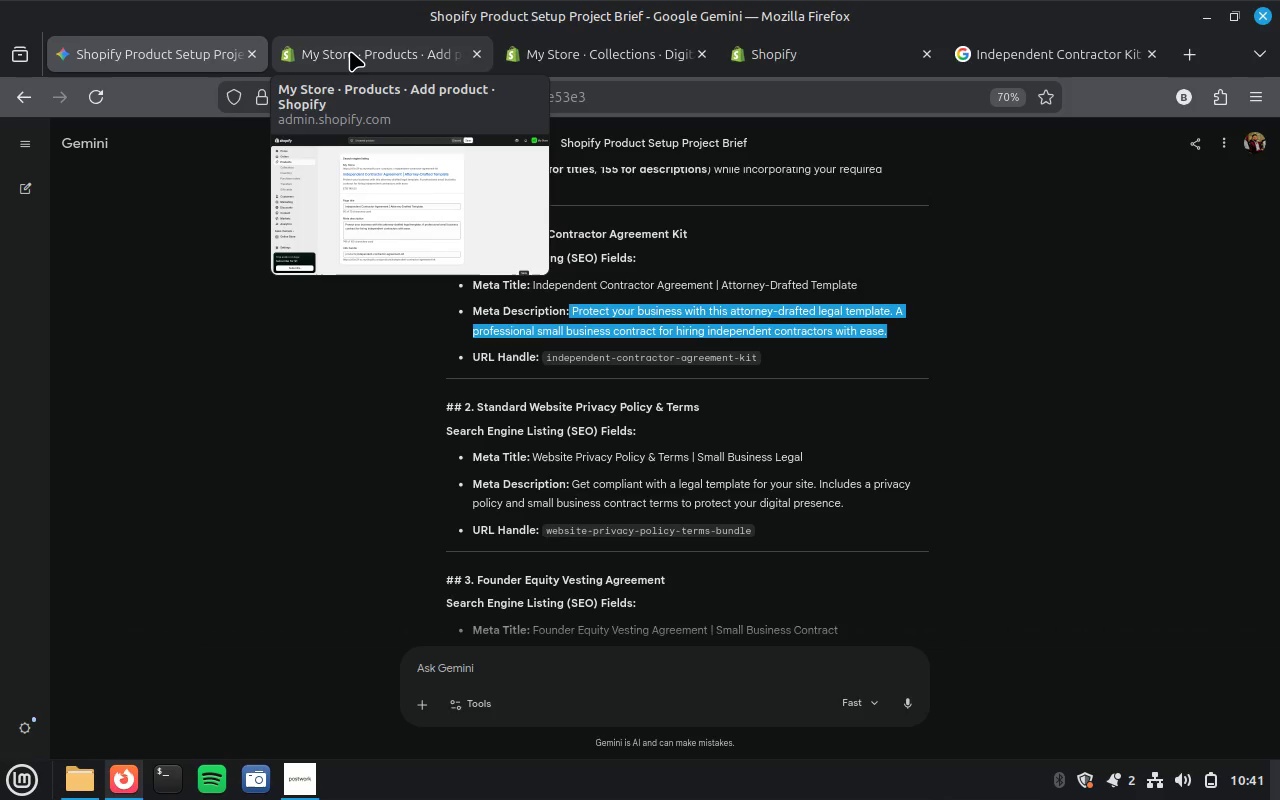 
left_click([350, 51])
 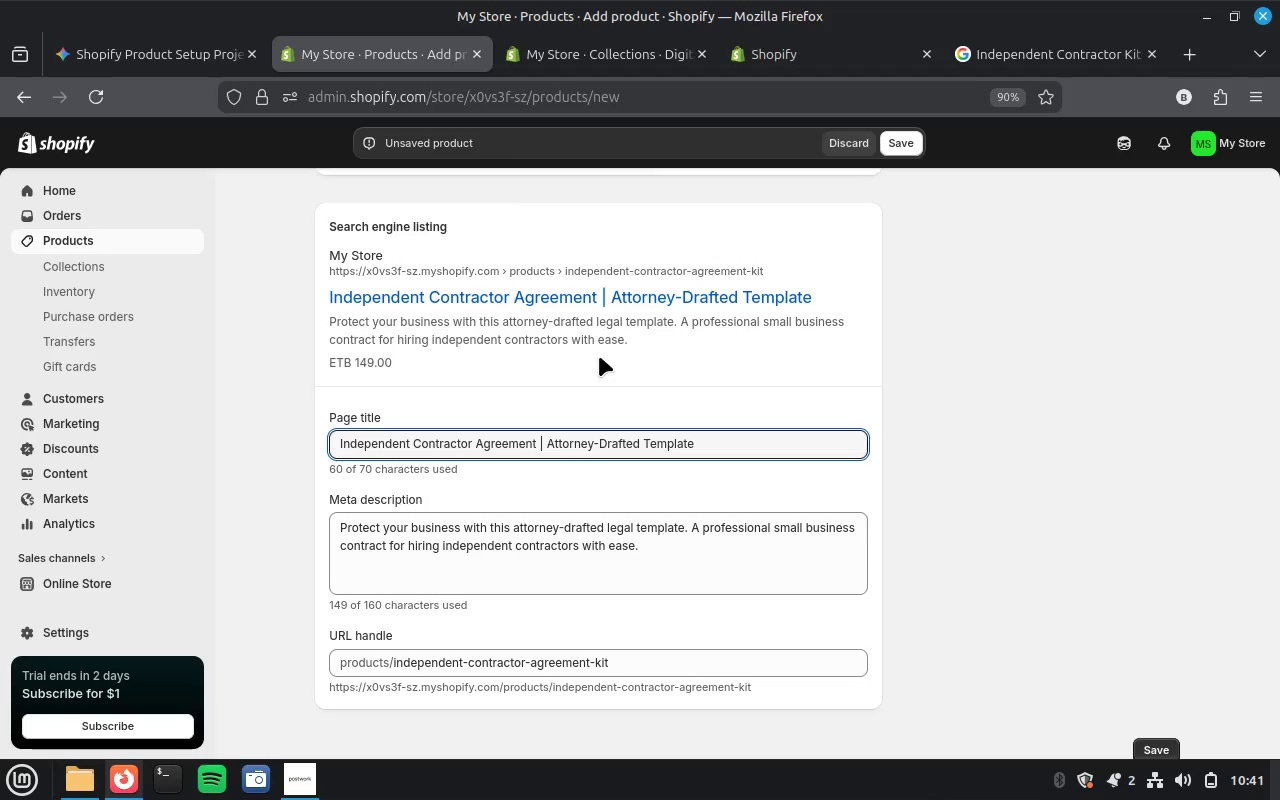 
left_click([960, 585])
 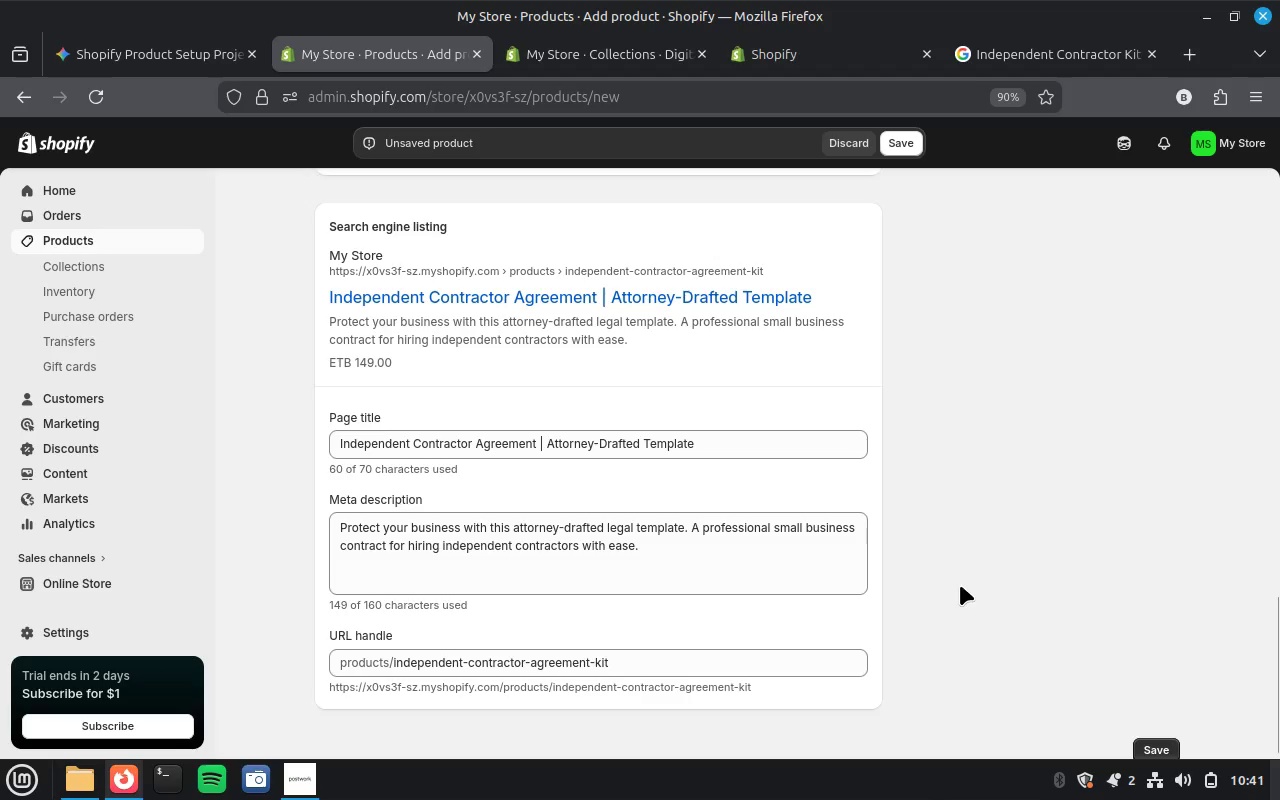 
scroll: coordinate [960, 585], scroll_direction: up, amount: 14.0
 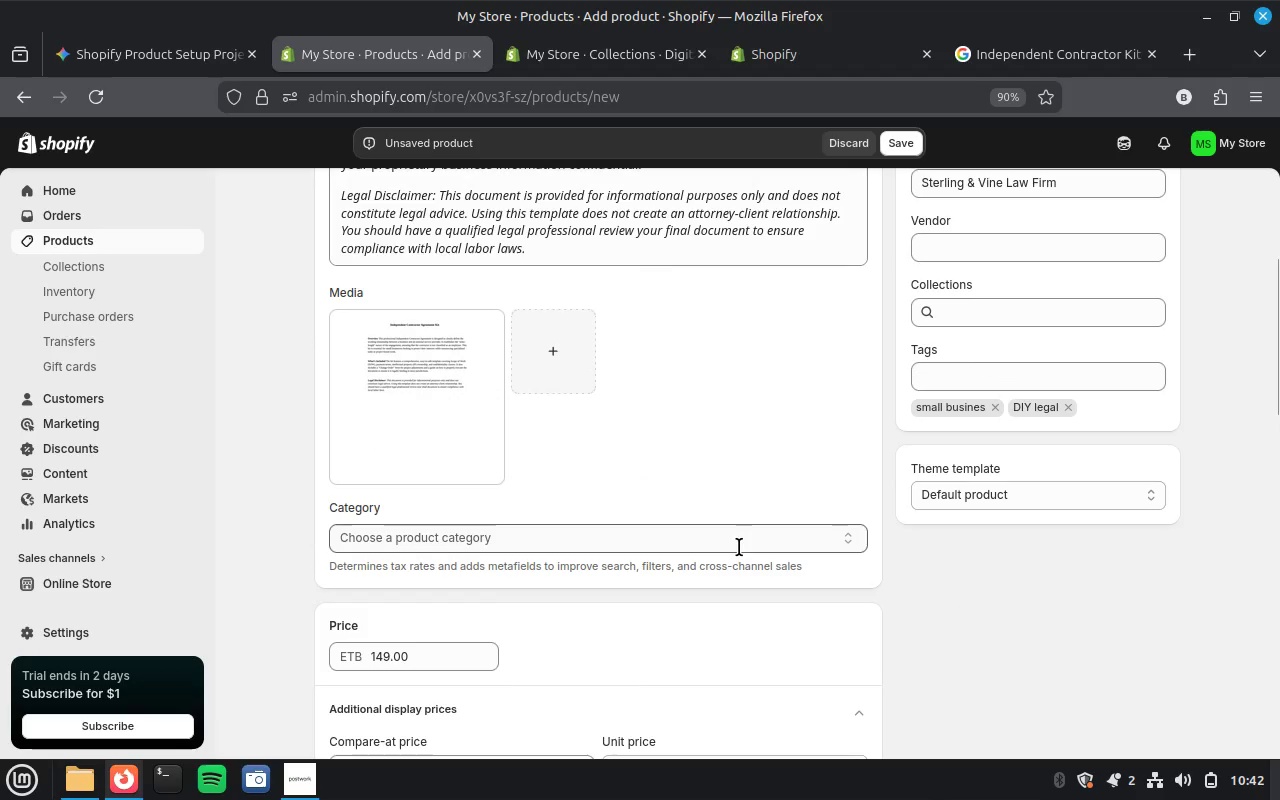 
left_click([739, 547])
 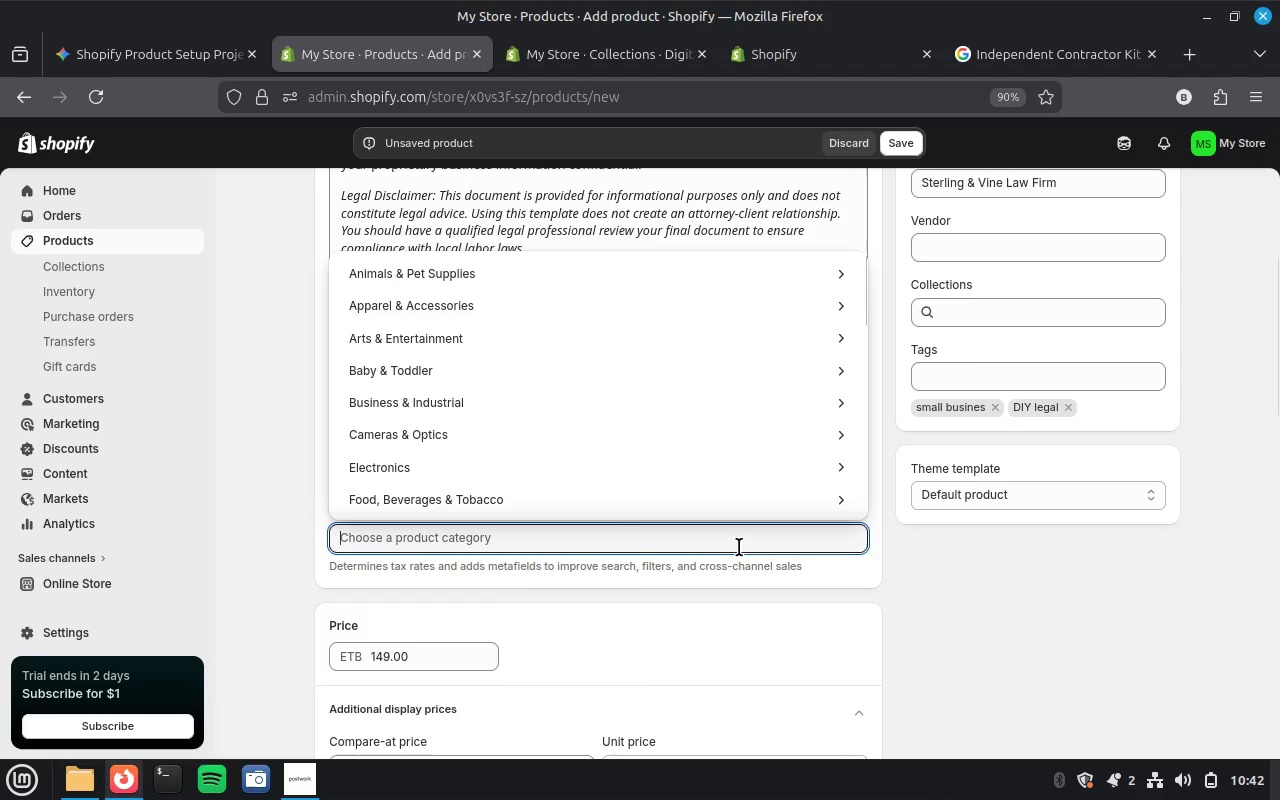 
type(attorny)
 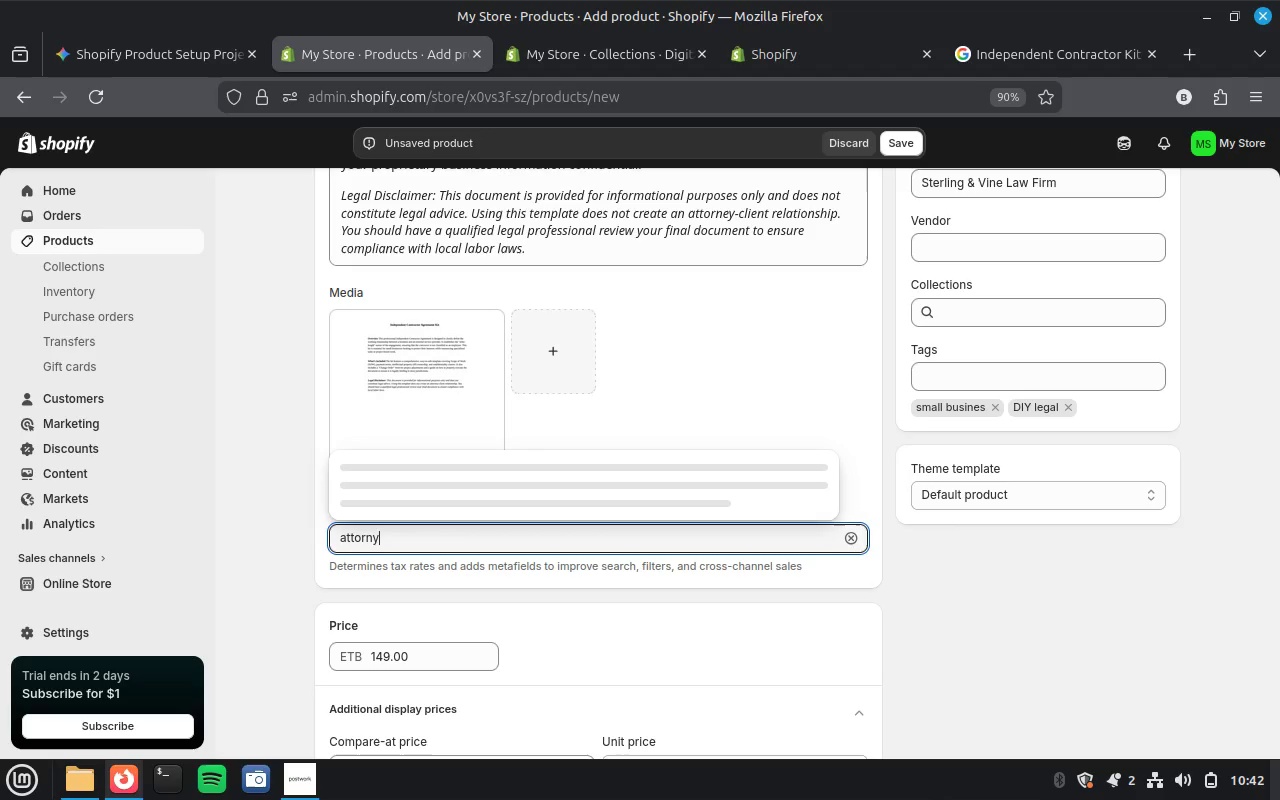 
key(ArrowLeft)
 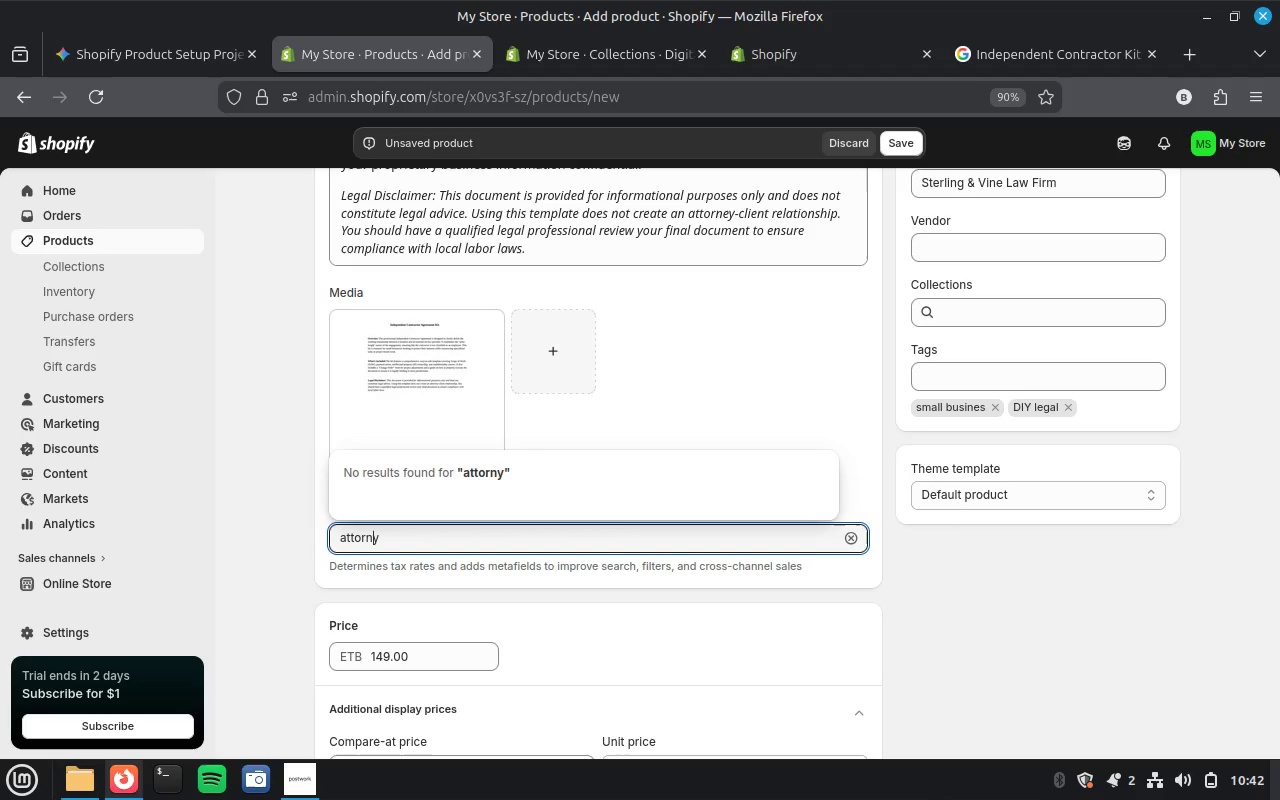 
key(ArrowLeft)
 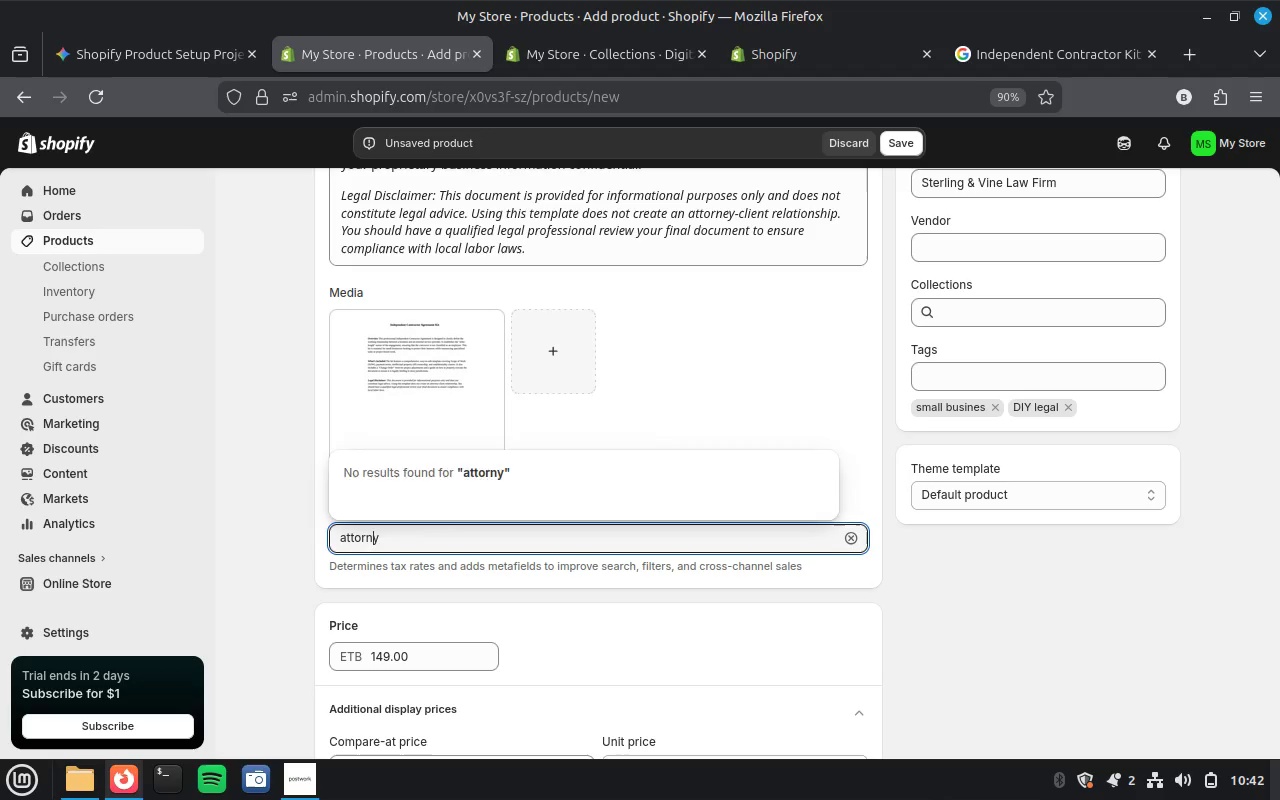 
key(ArrowLeft)
 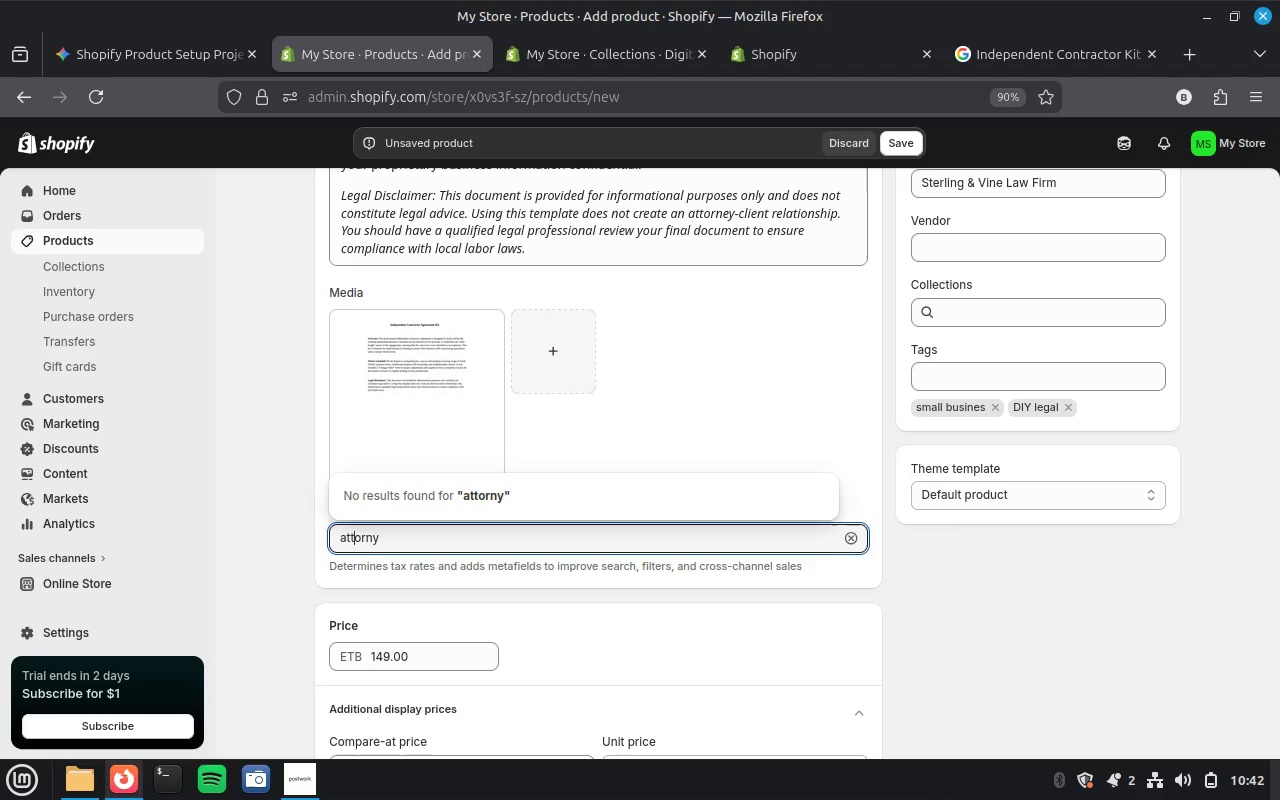 
key(ArrowLeft)
 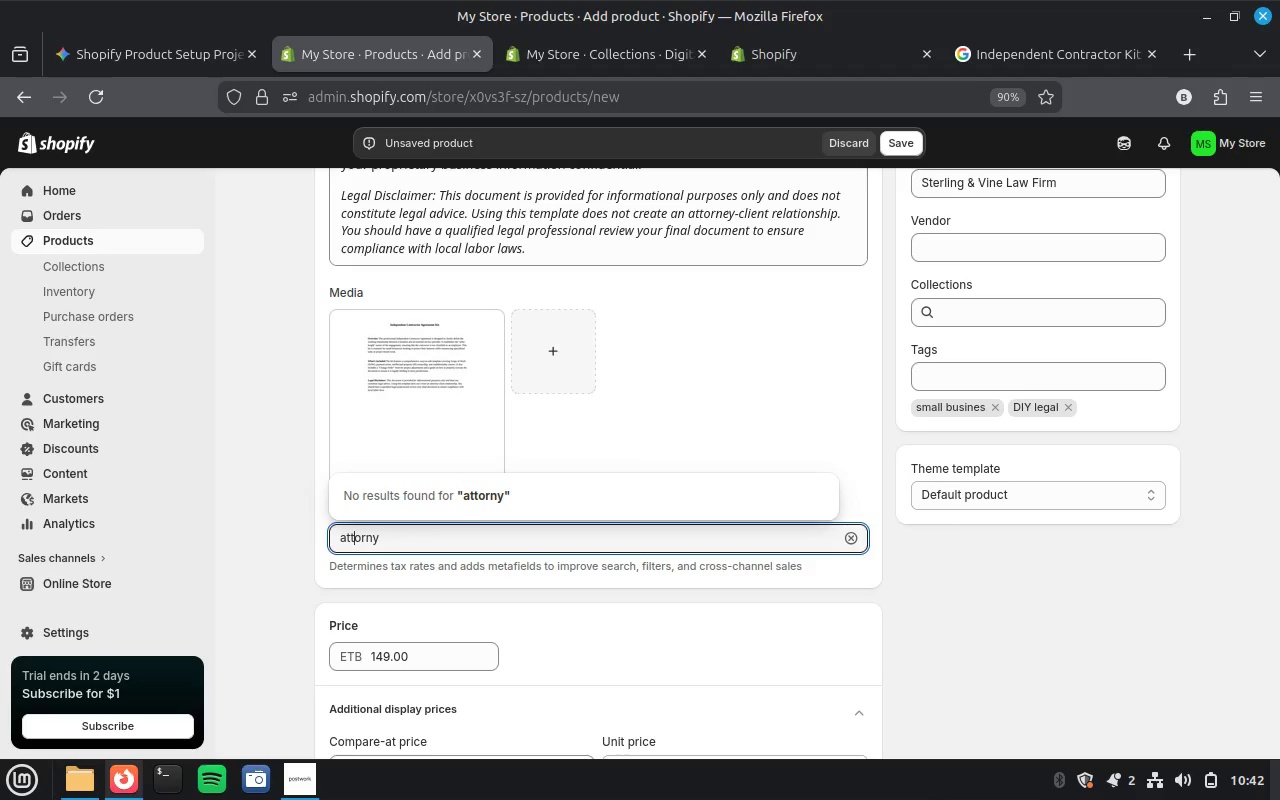 
key(Backspace)
 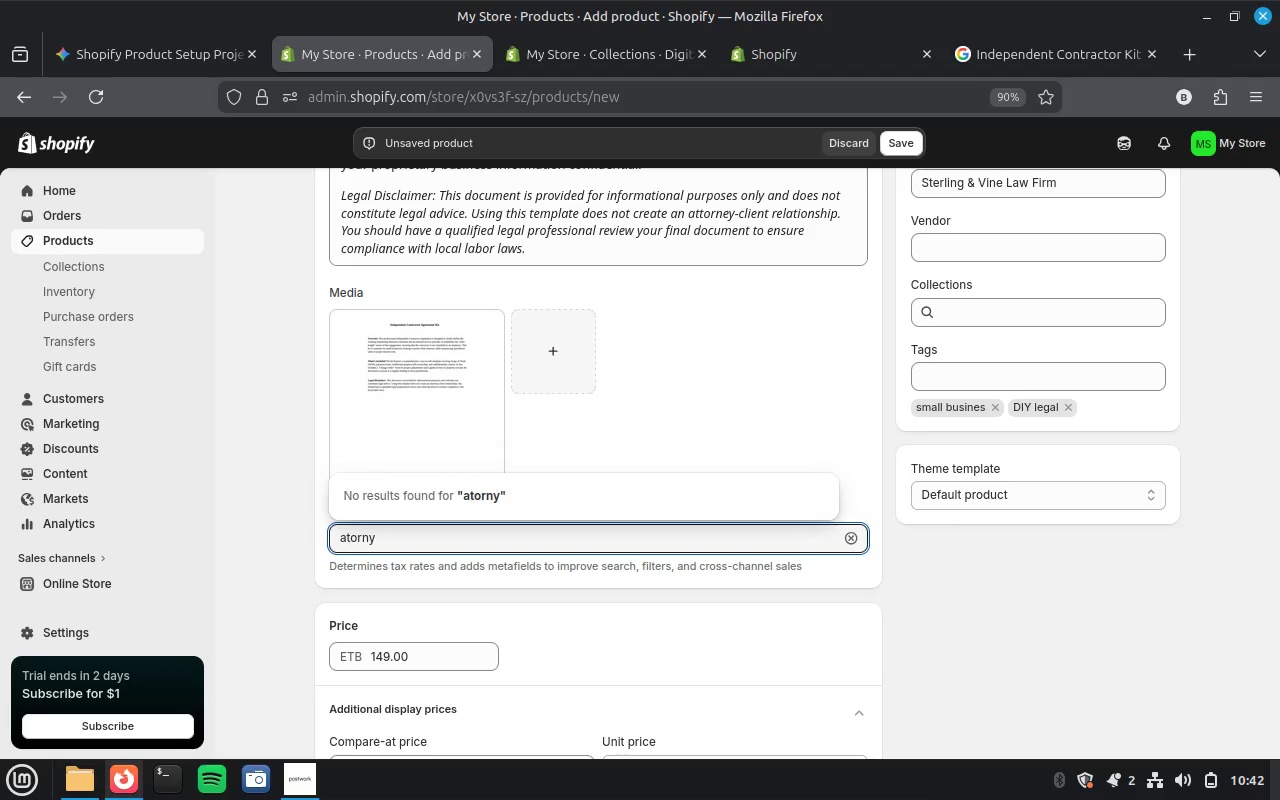 
hold_key(key=ArrowRight, duration=1.07)
 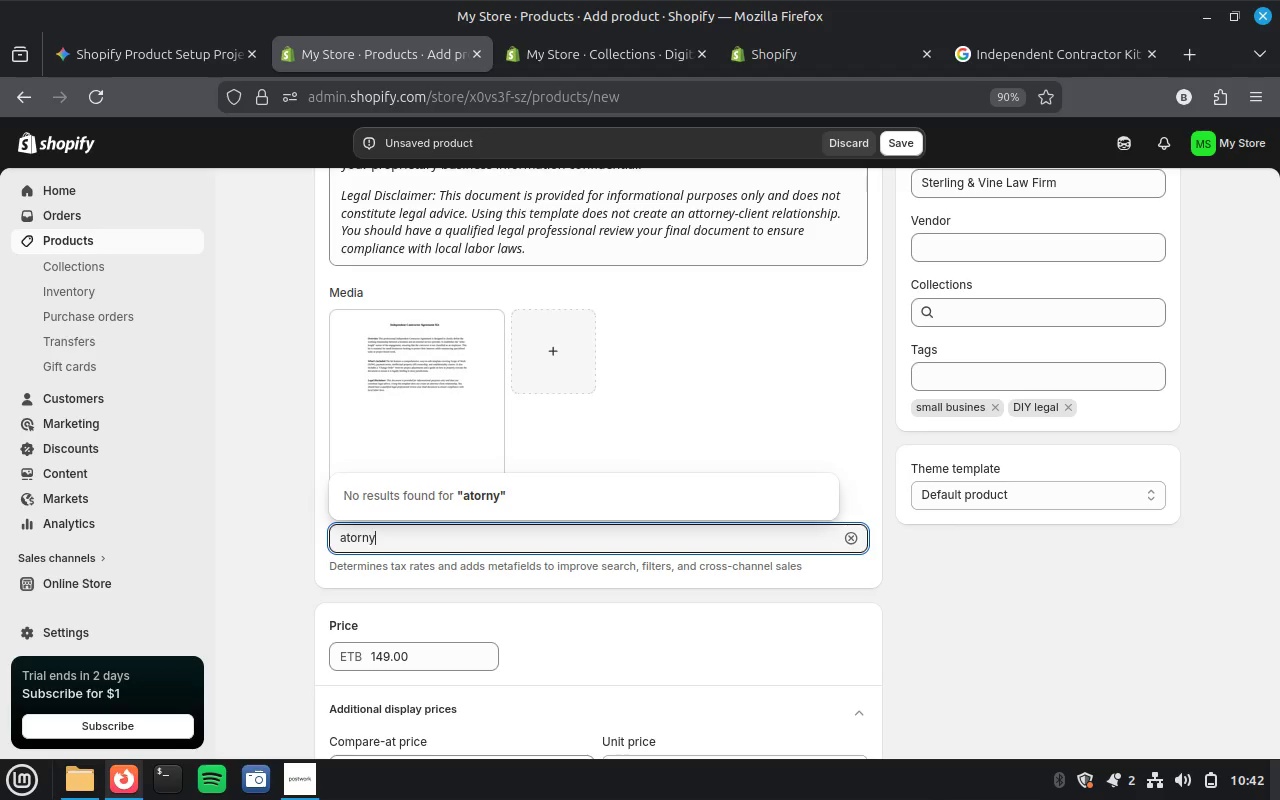 
key(Backspace)
 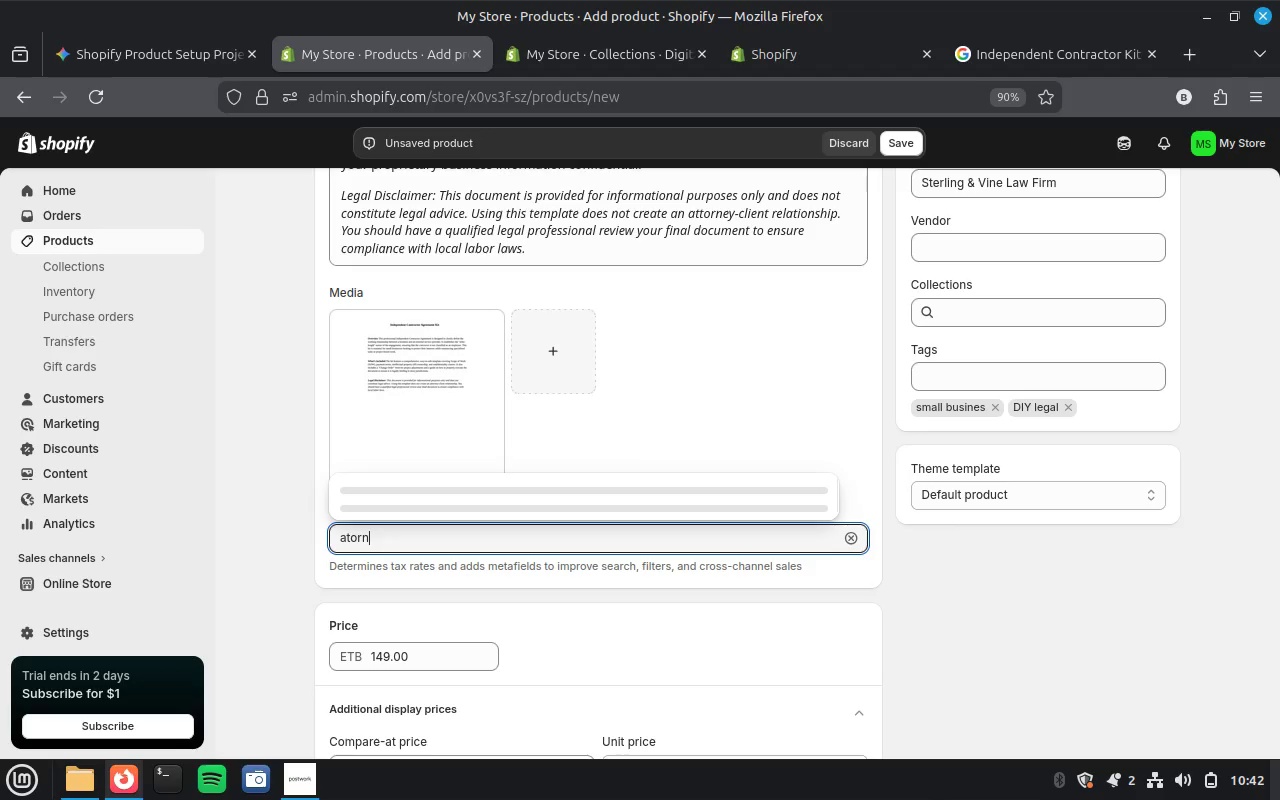 
key(Backspace)
 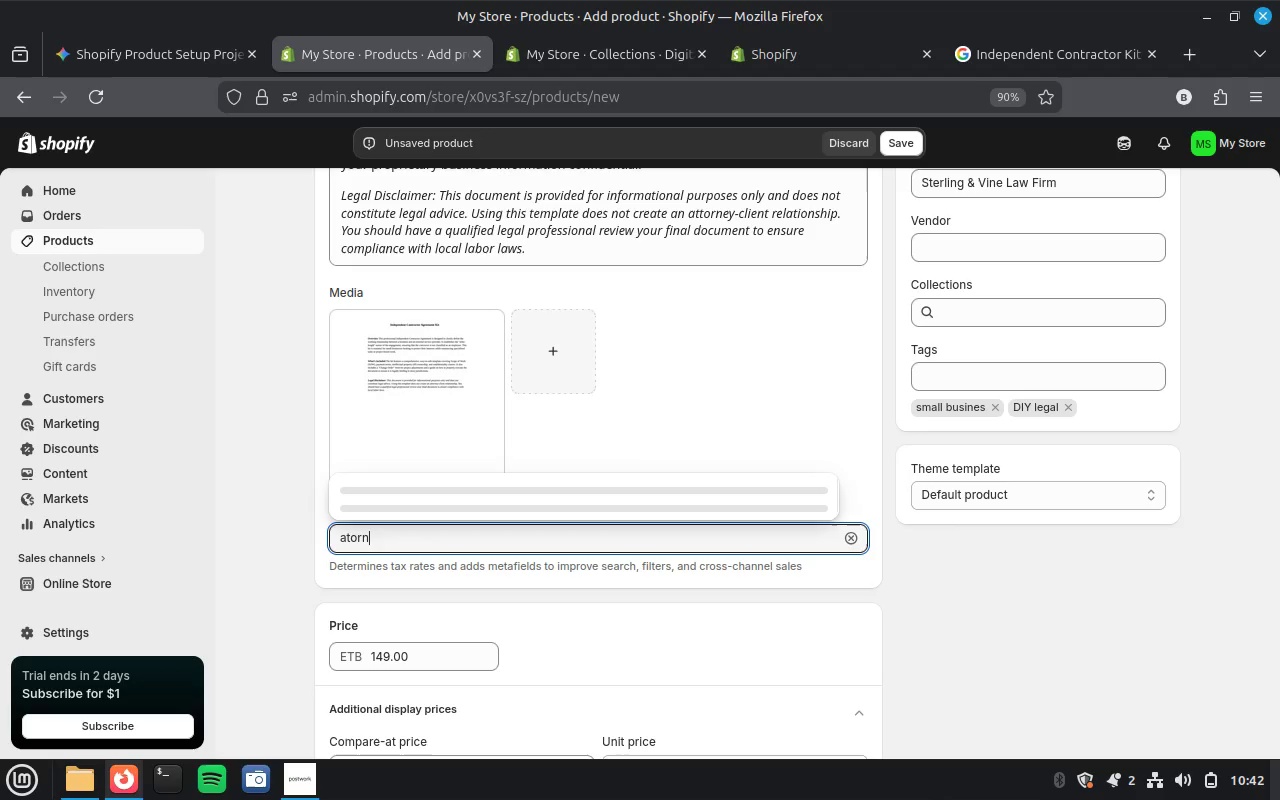 
key(Backspace)
 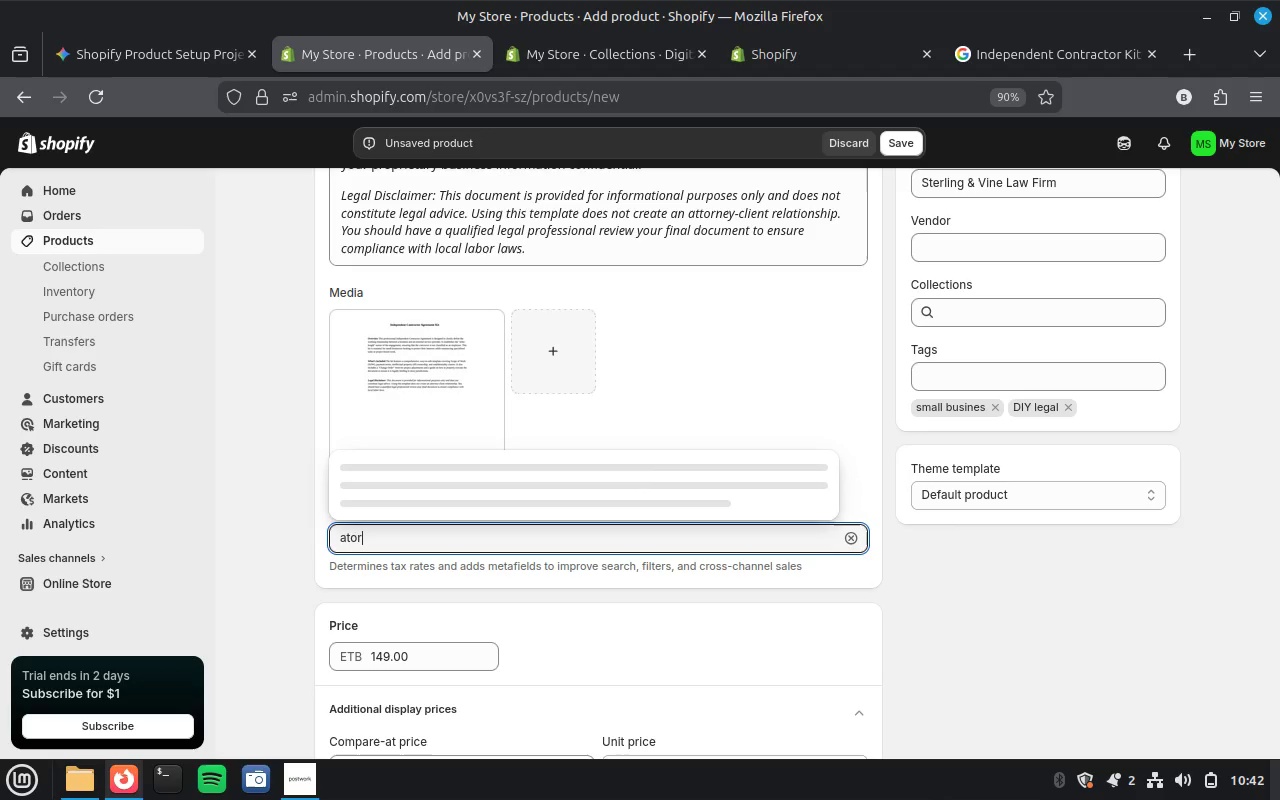 
key(Backspace)
 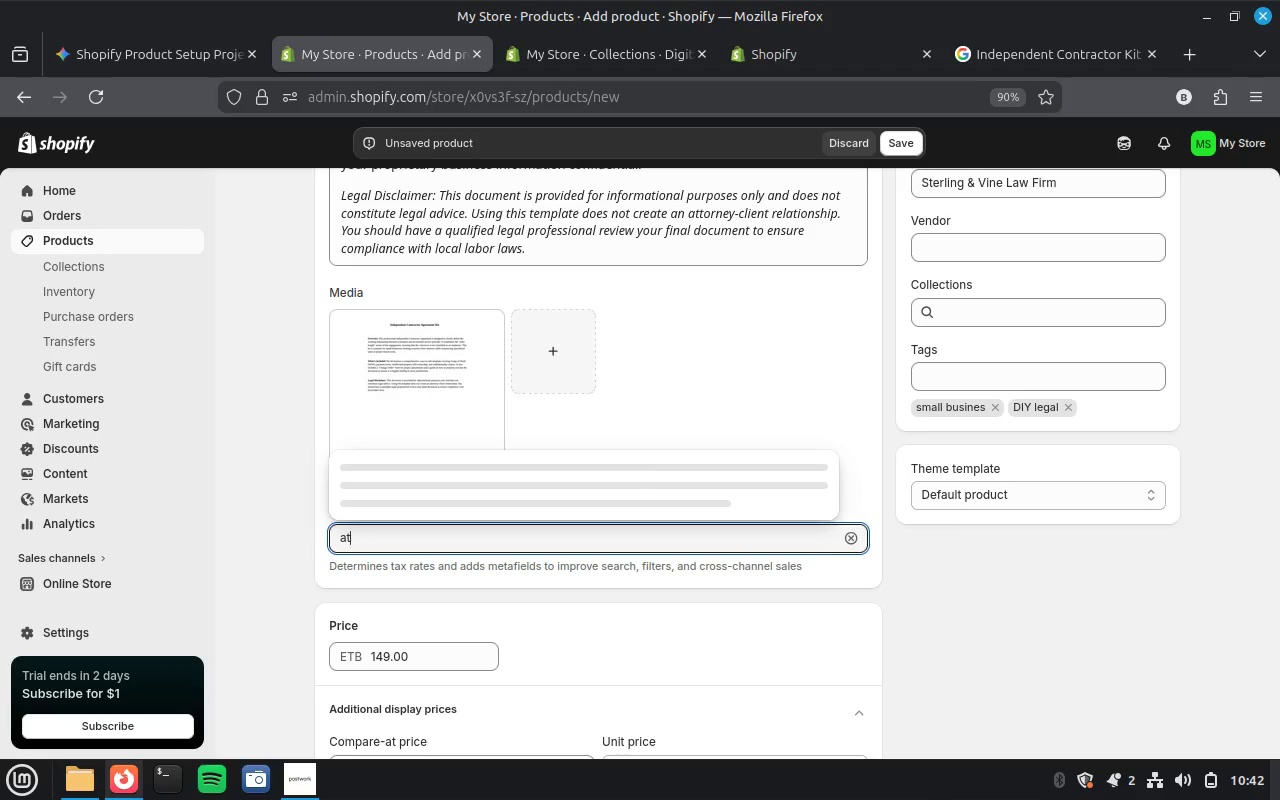 
key(Backspace)
 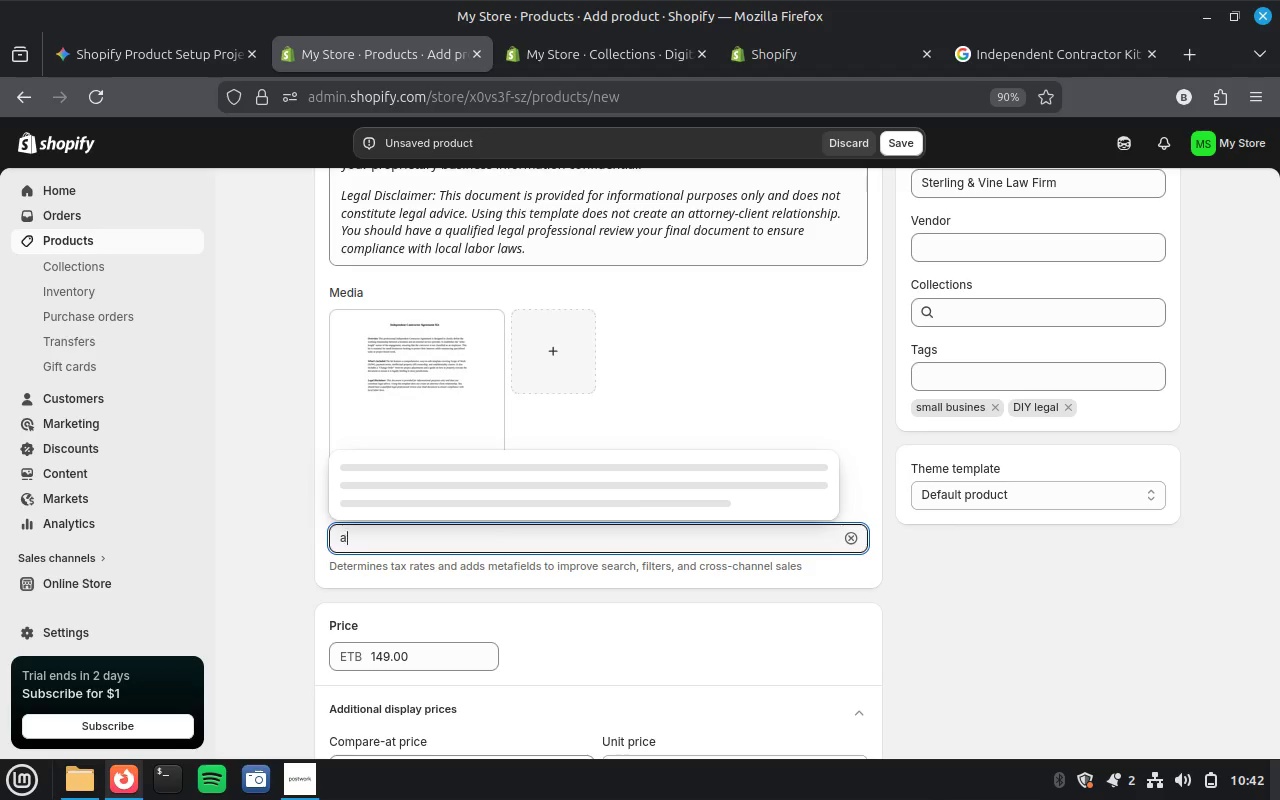 
key(Backspace)
 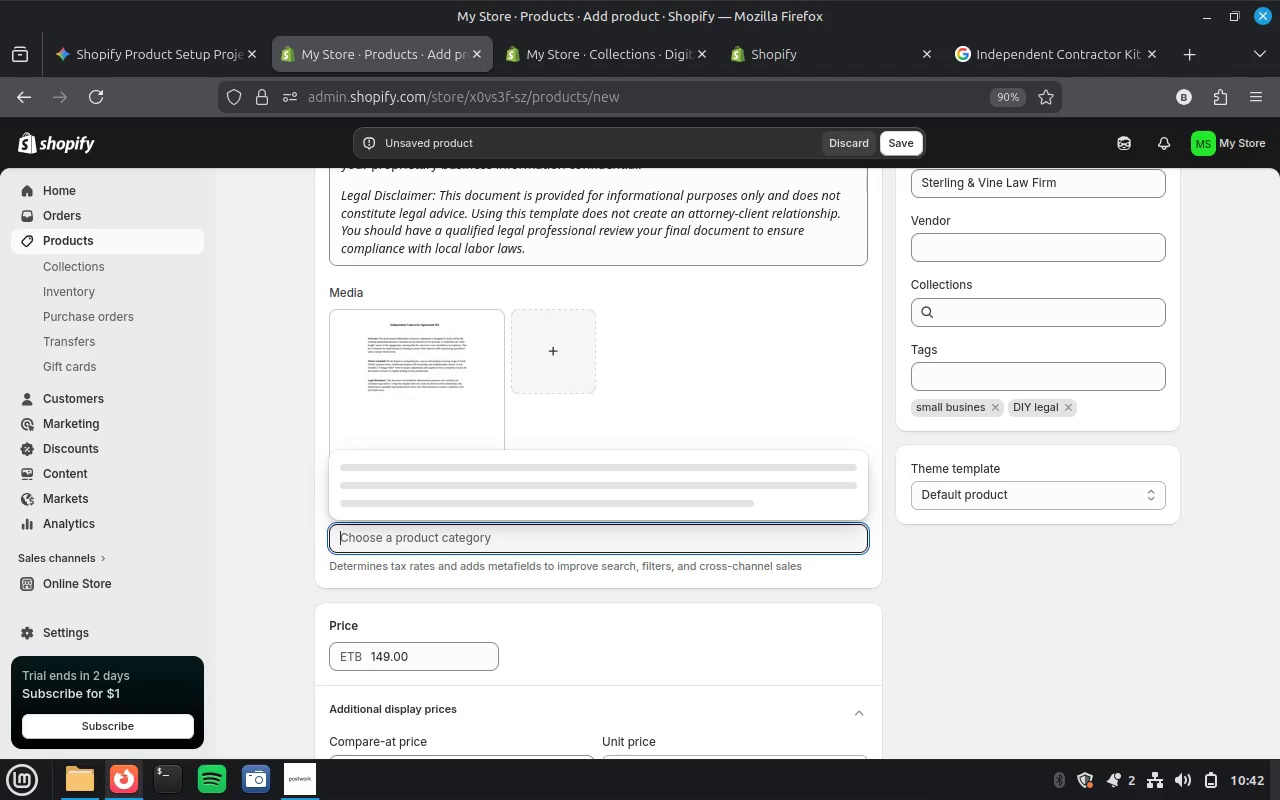 
key(Backspace)
 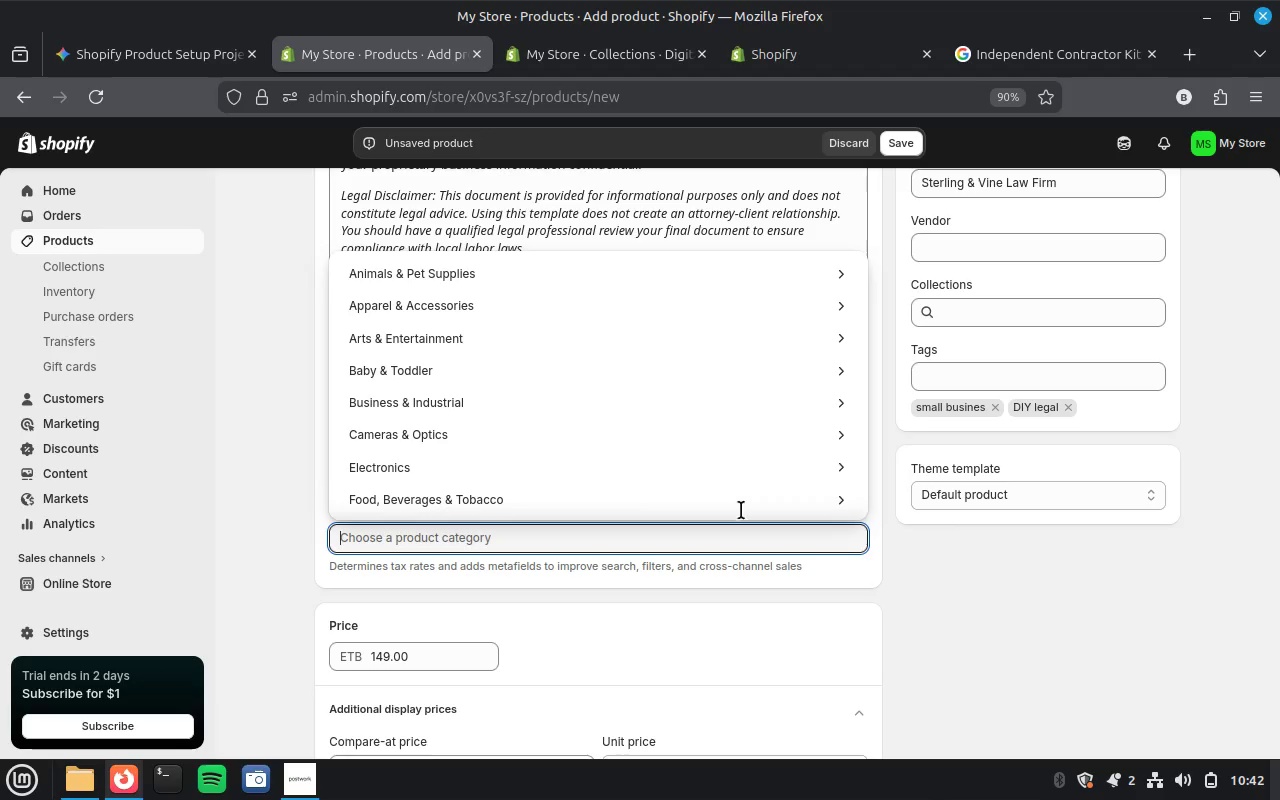 
wait(5.54)
 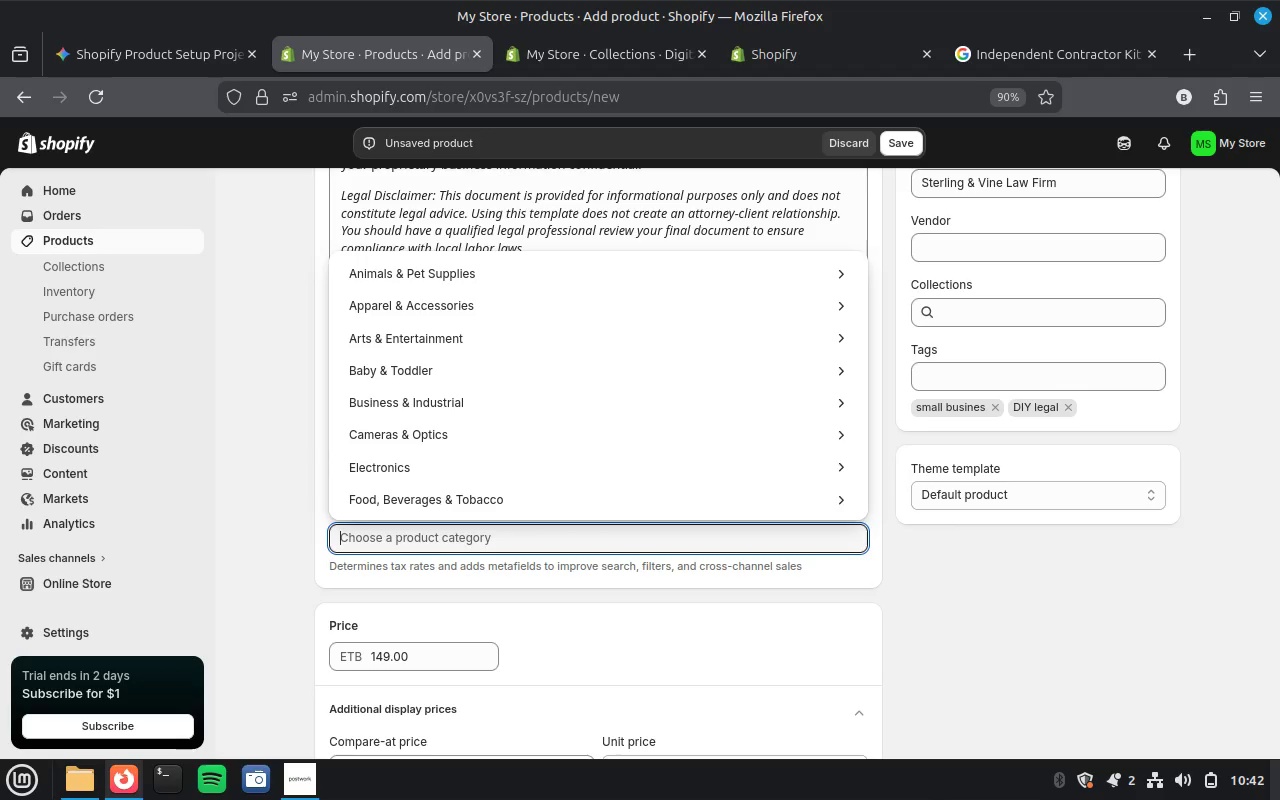 
left_click([491, 396])
 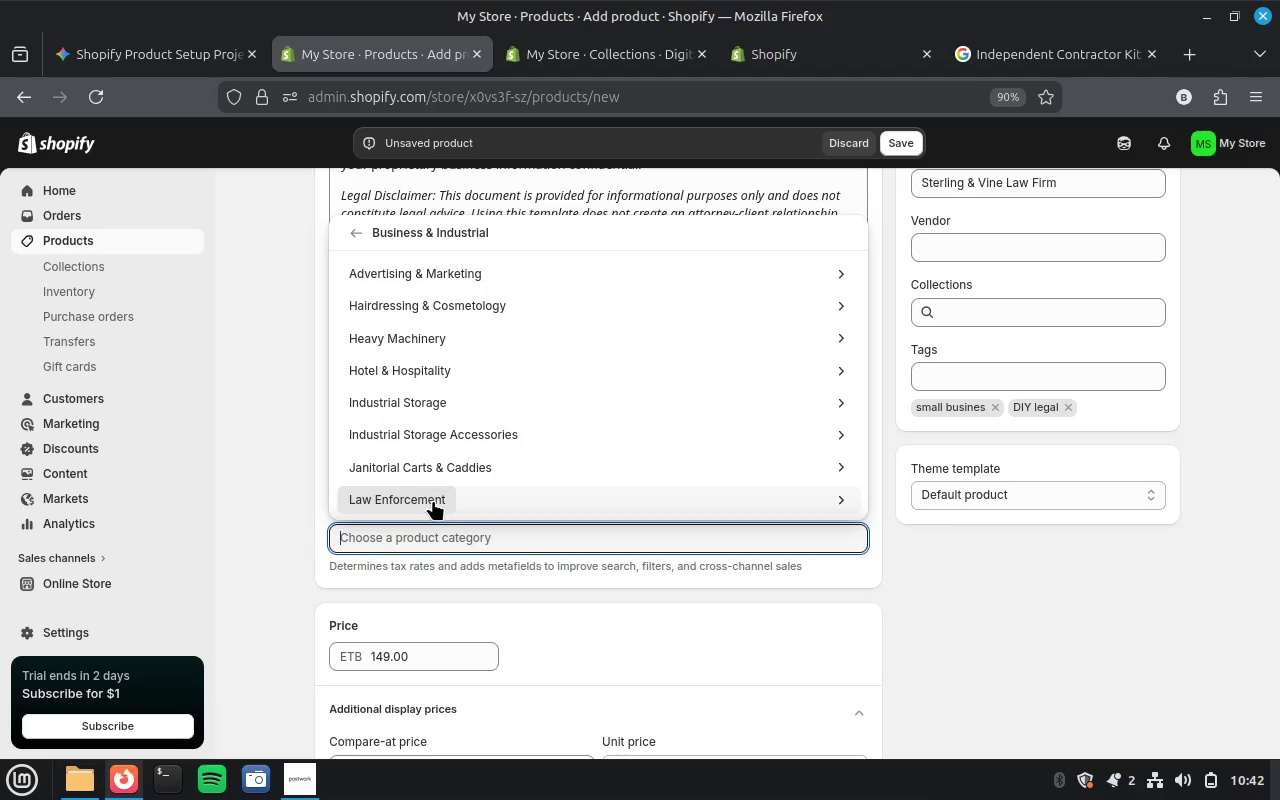 
wait(11.63)
 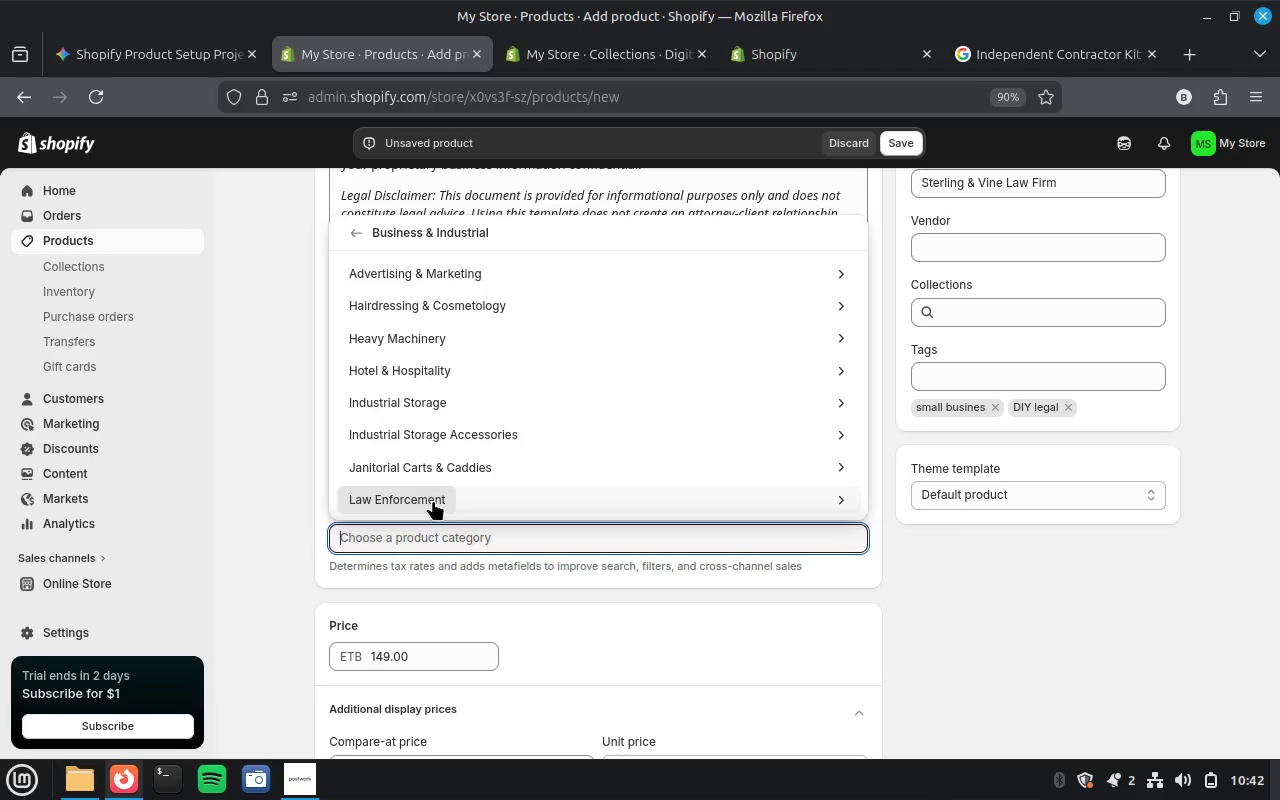 
left_click([433, 500])
 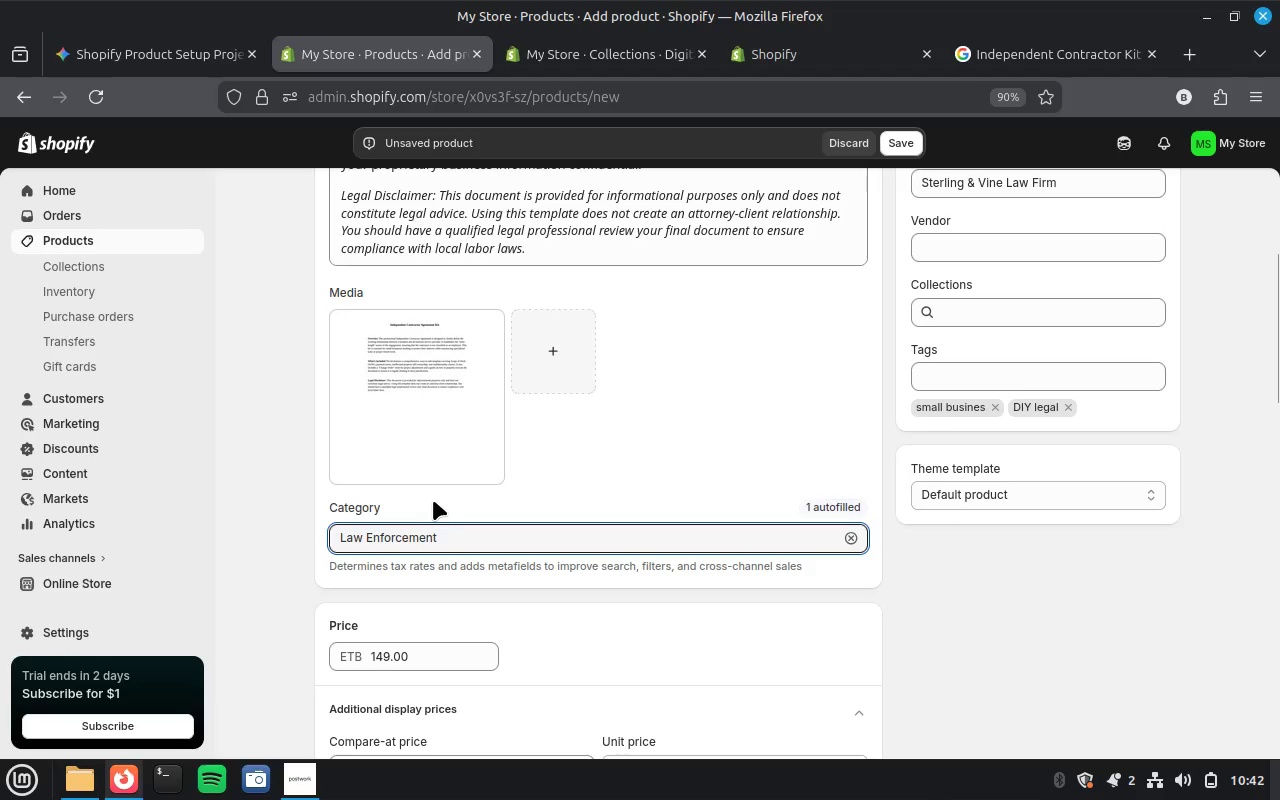 
scroll: coordinate [635, 464], scroll_direction: up, amount: 1.0
 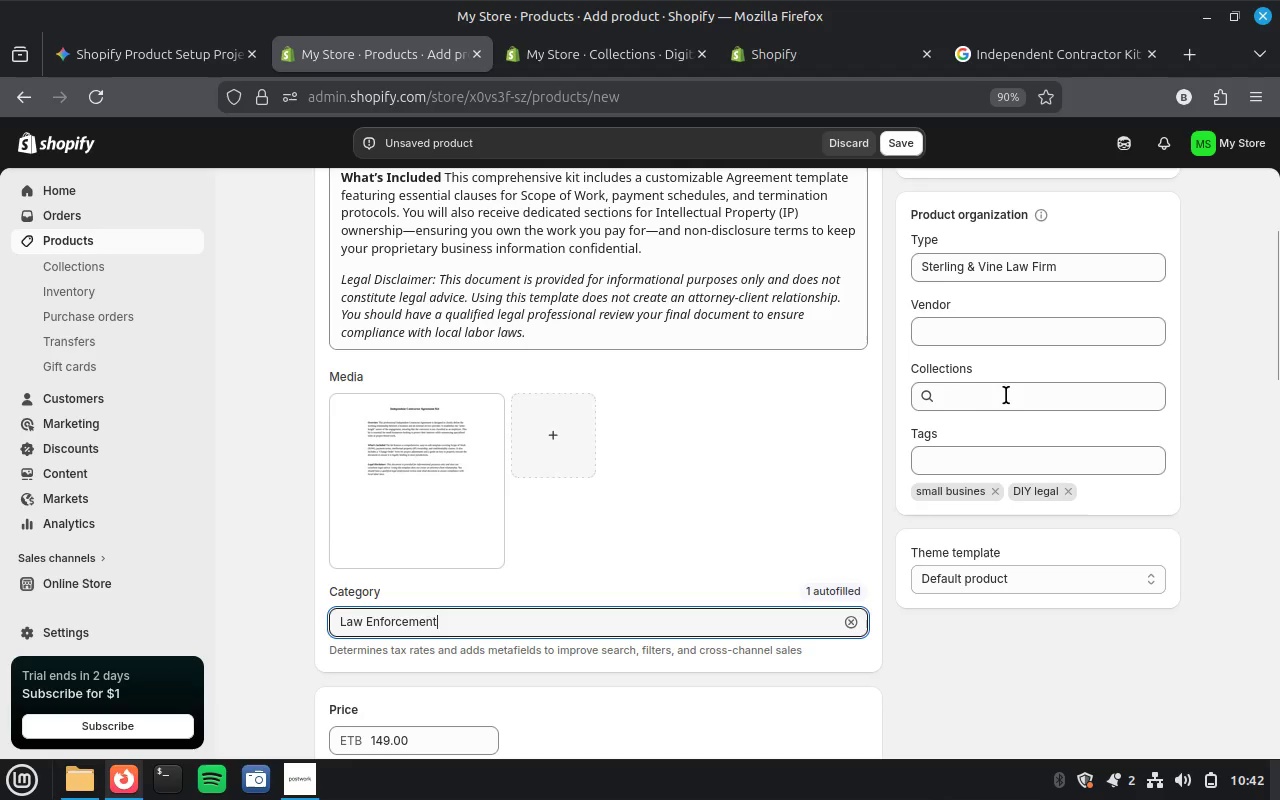 
left_click([1007, 391])
 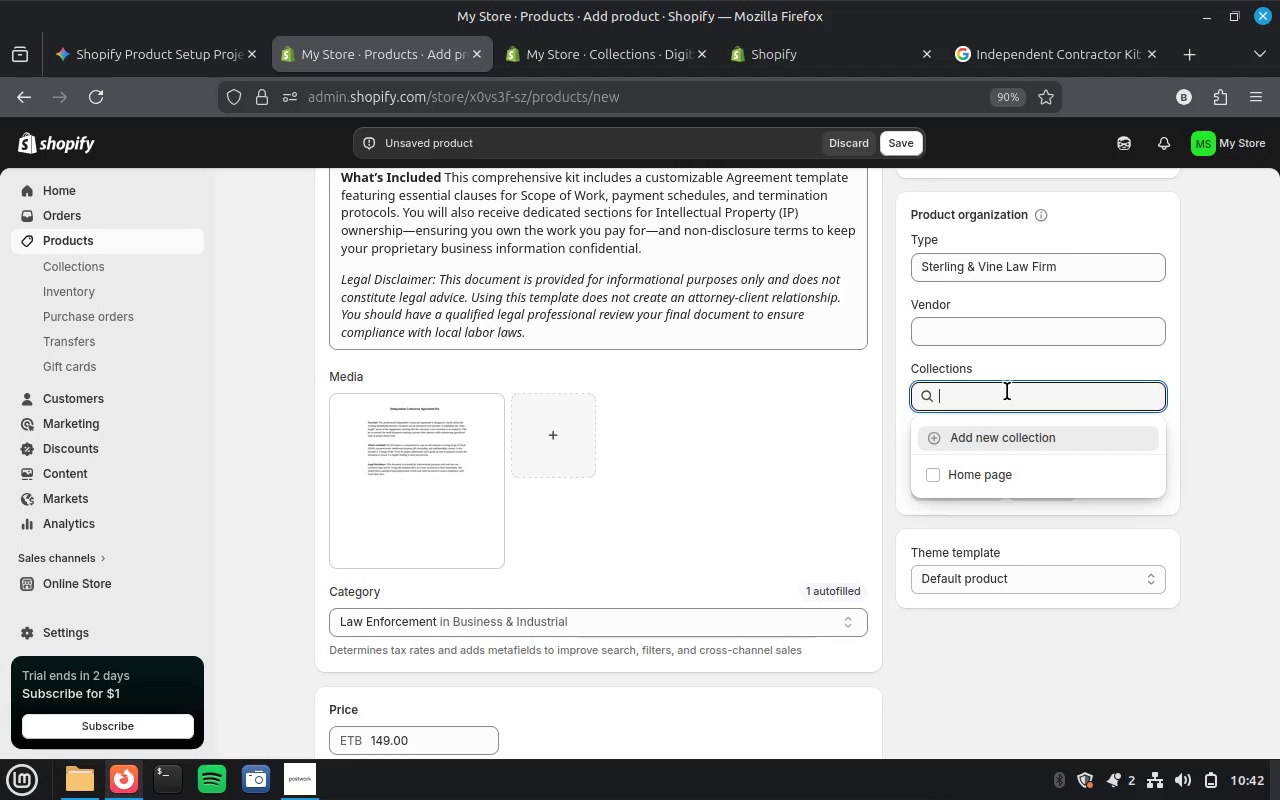 
left_click([1007, 391])
 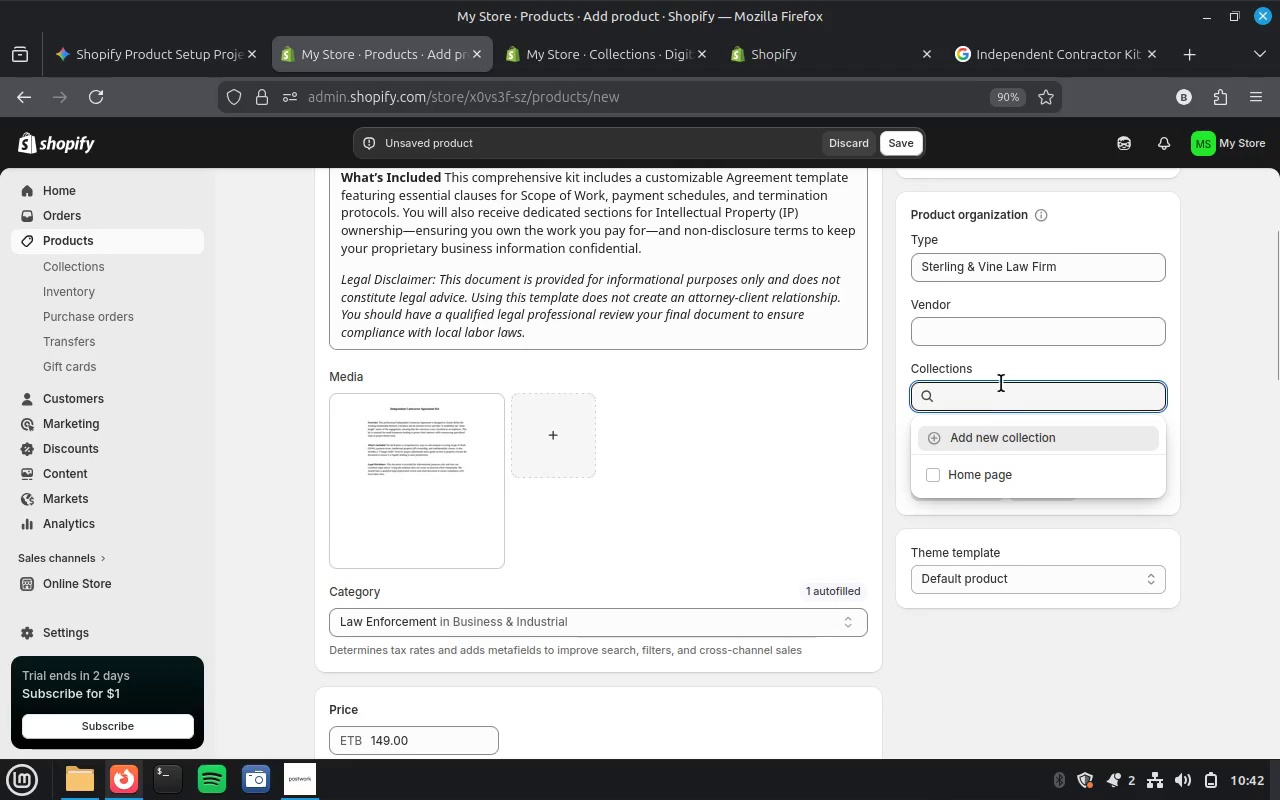 
scroll: coordinate [888, 324], scroll_direction: up, amount: 42.0
 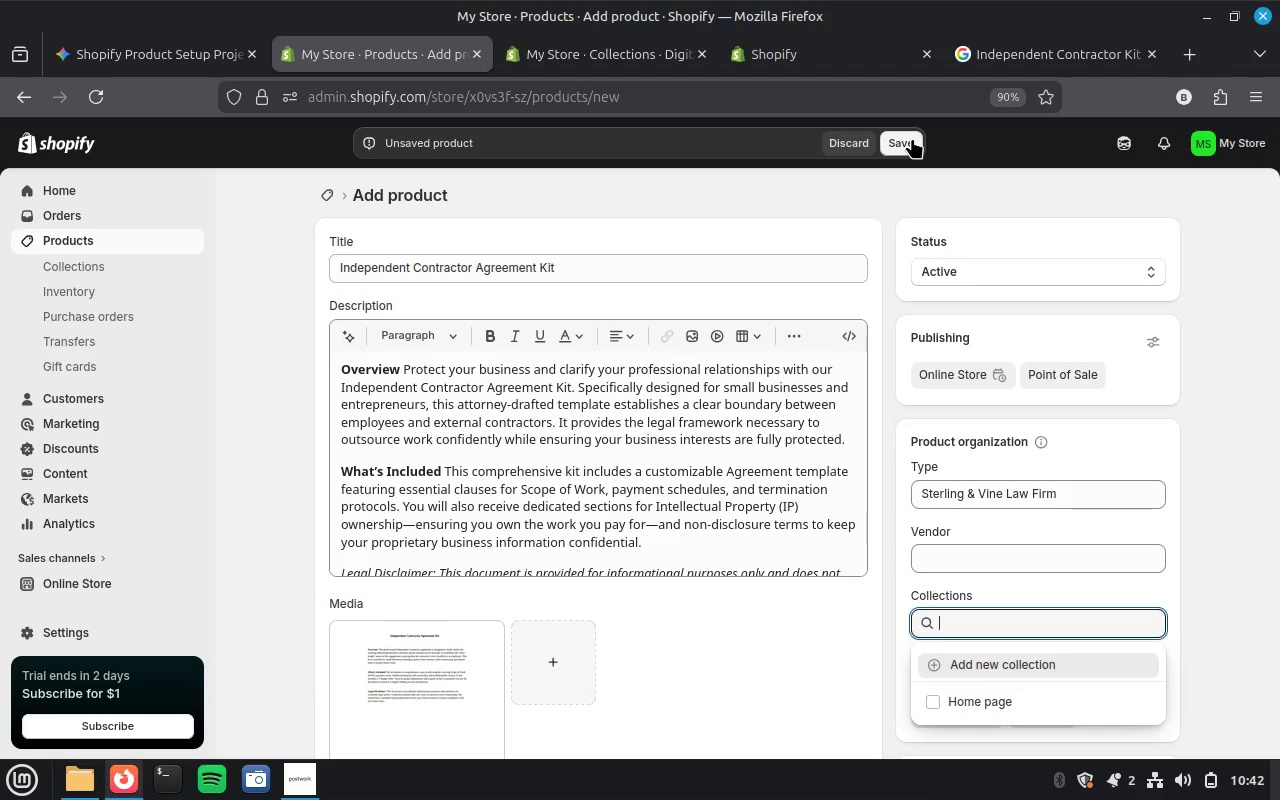 
left_click([912, 138])
 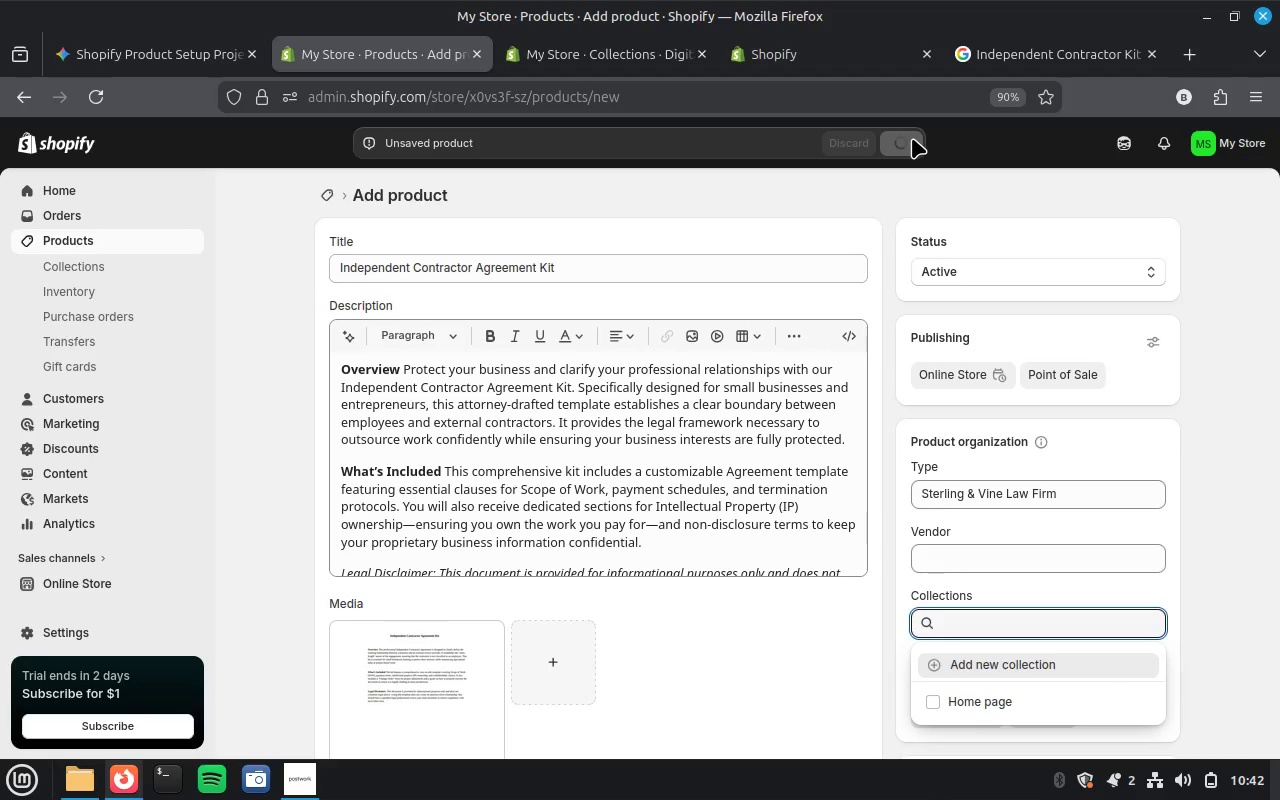 
wait(5.03)
 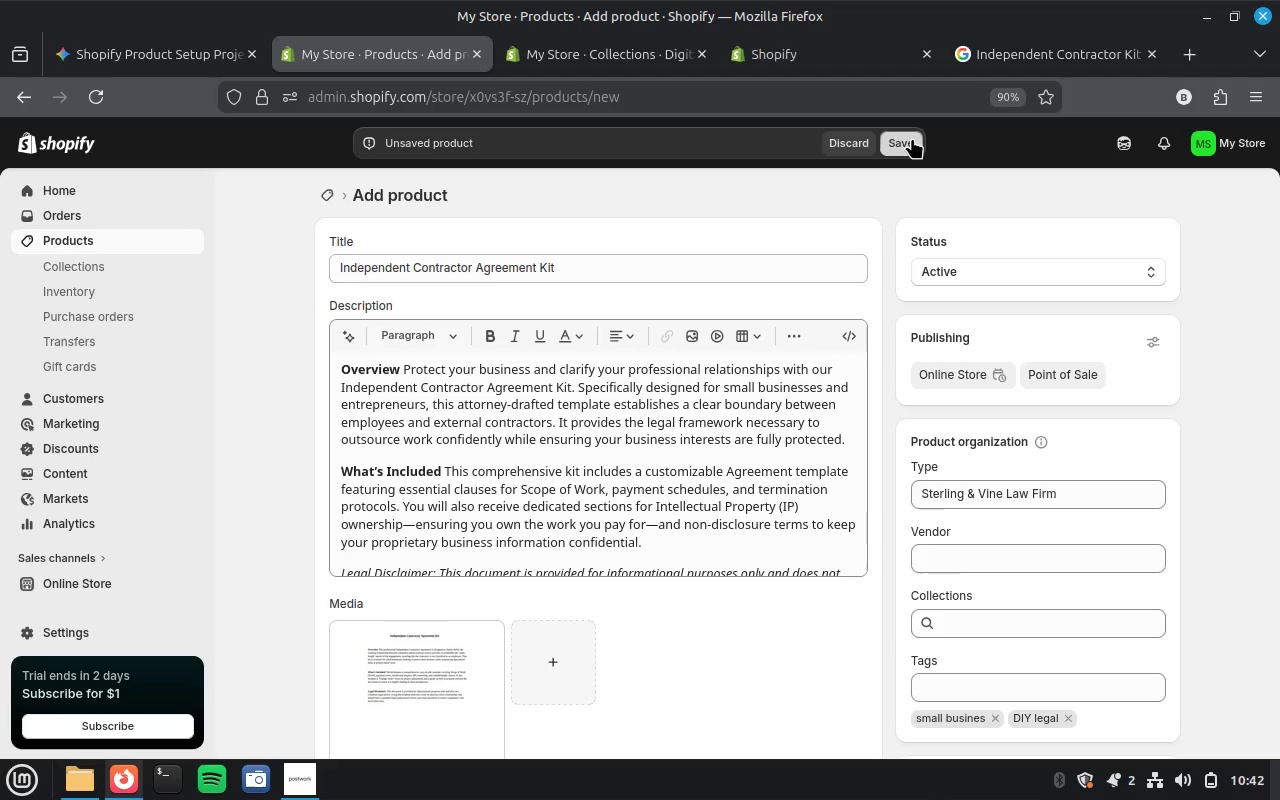 
key(Unknown)
 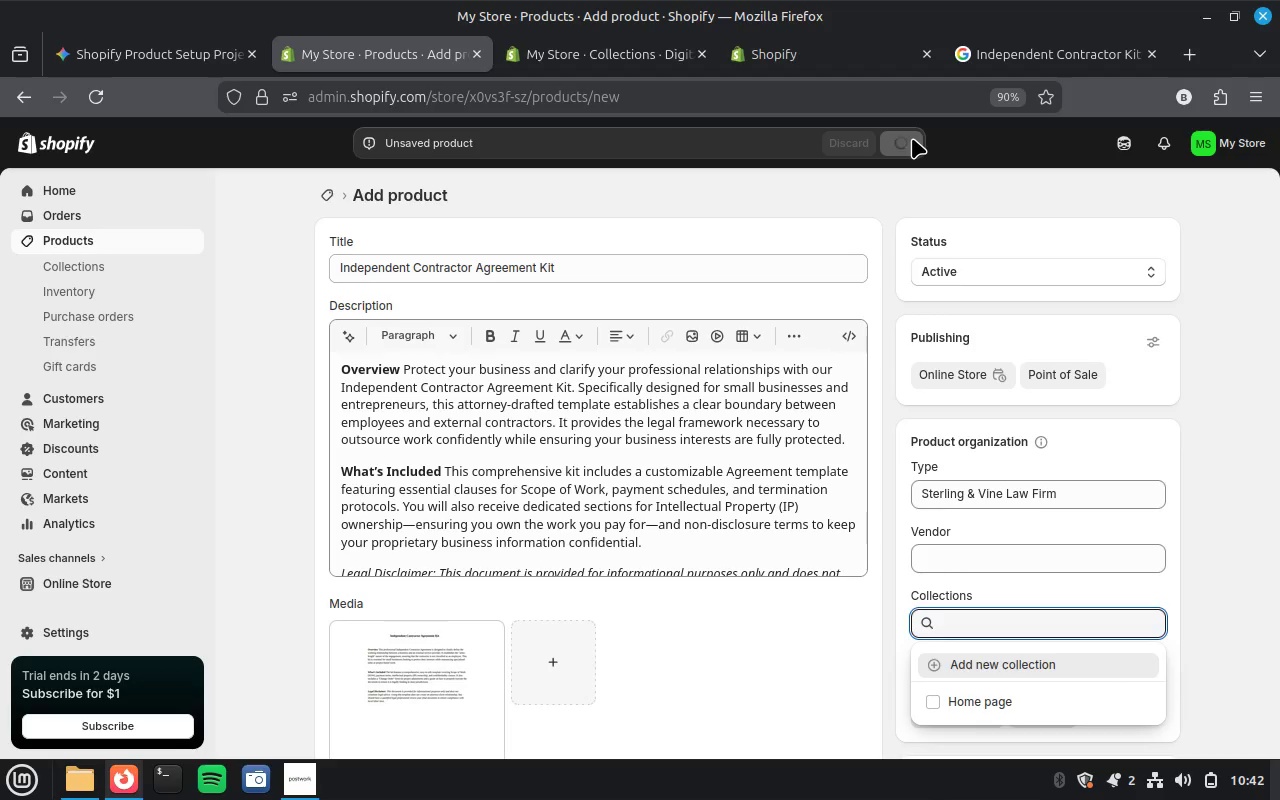 
key(Unknown)
 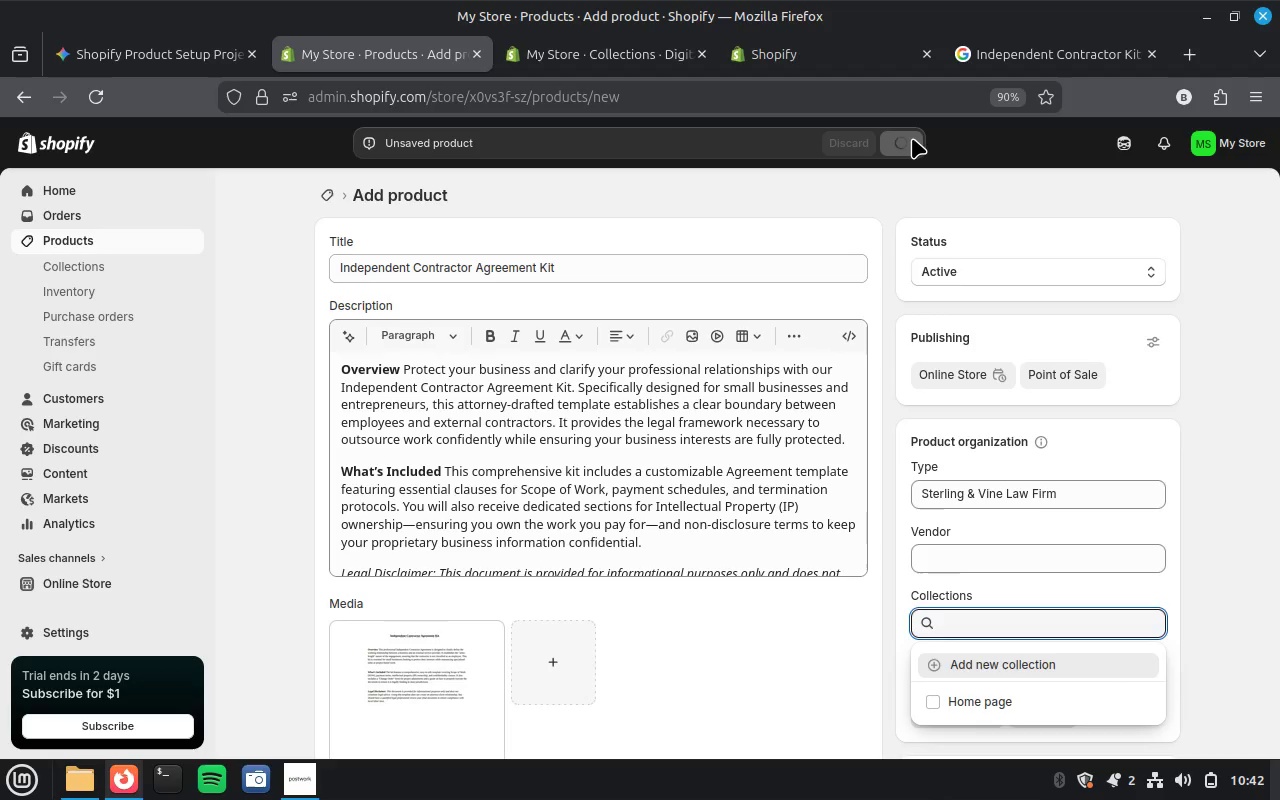 
key(Unknown)
 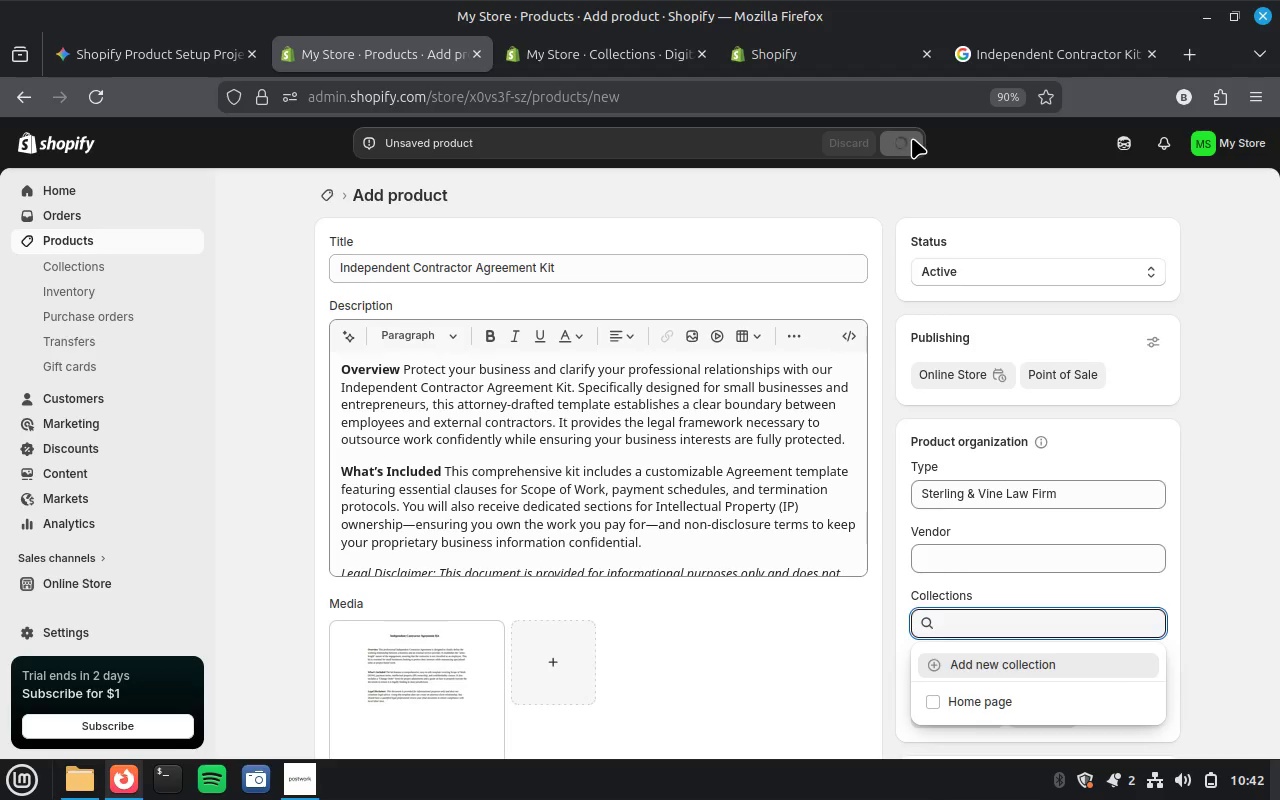 
key(Unknown)
 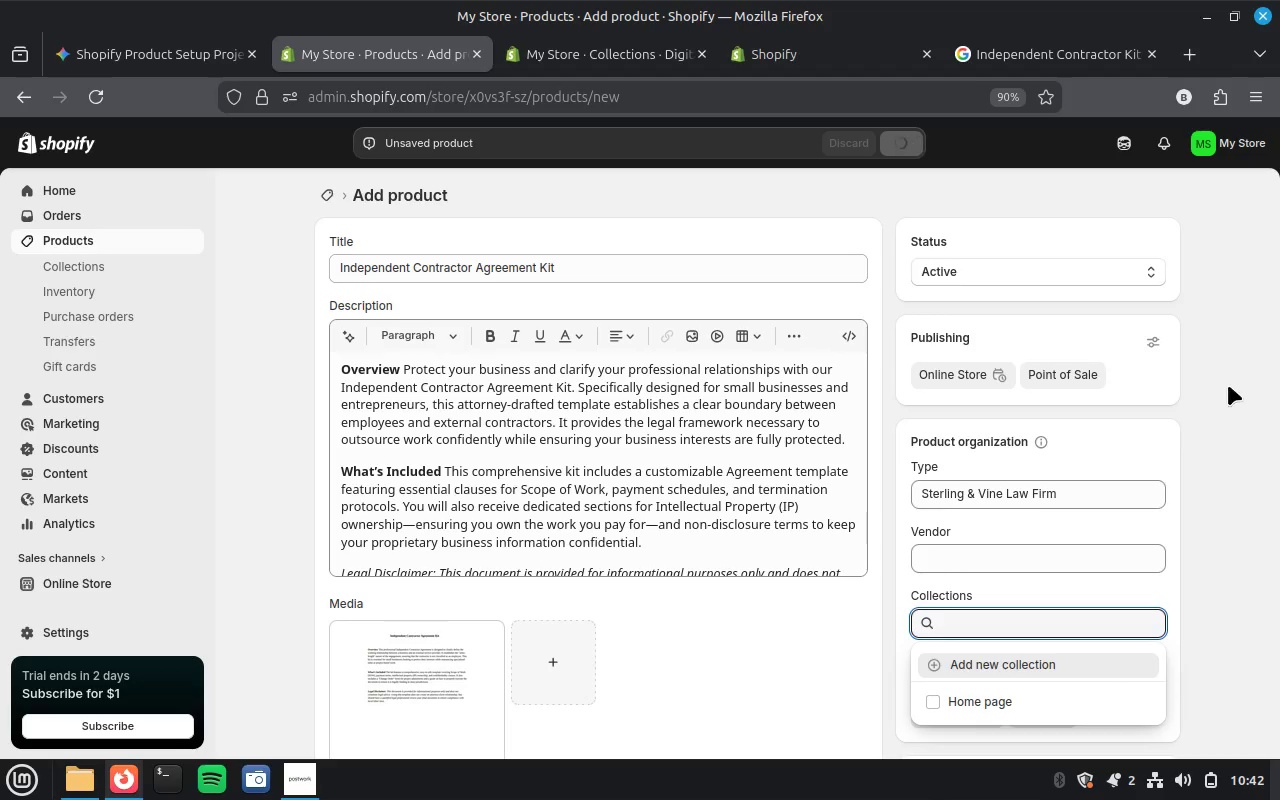 
key(Unknown)
 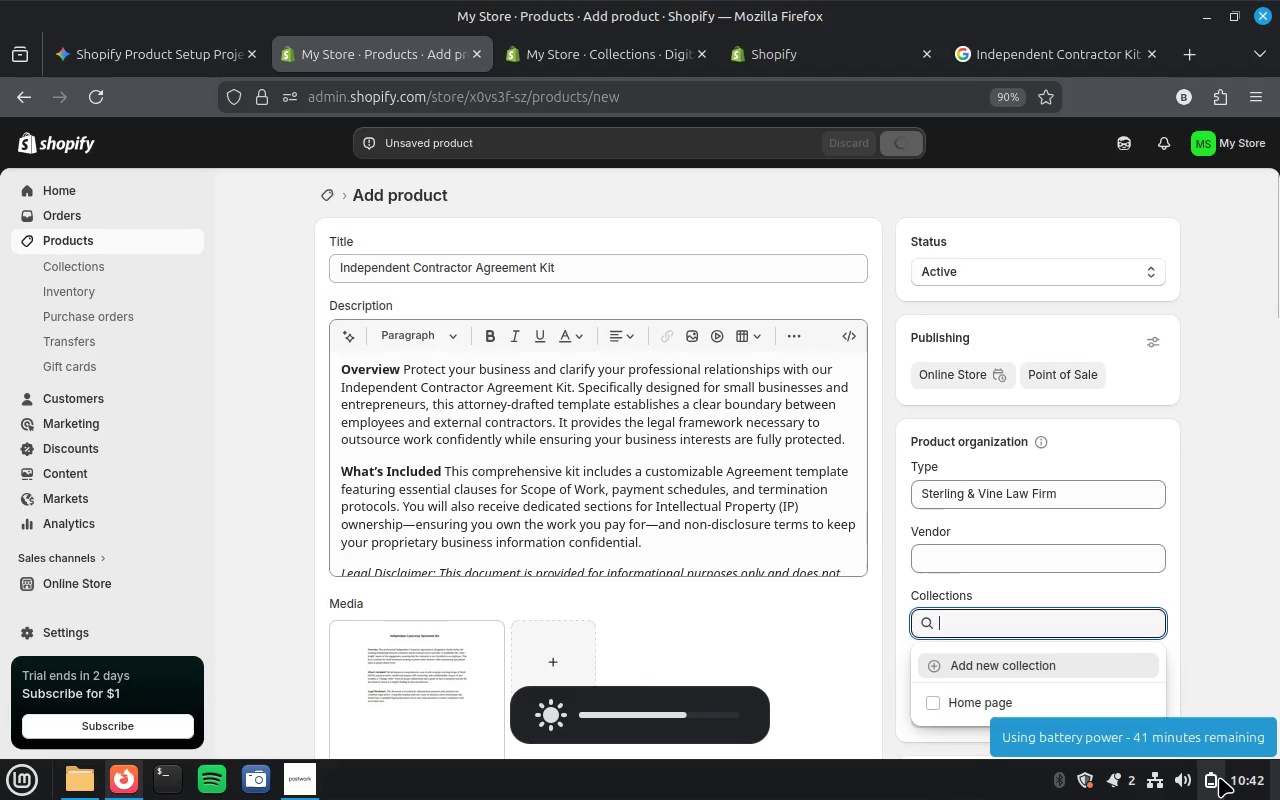 
key(Unknown)
 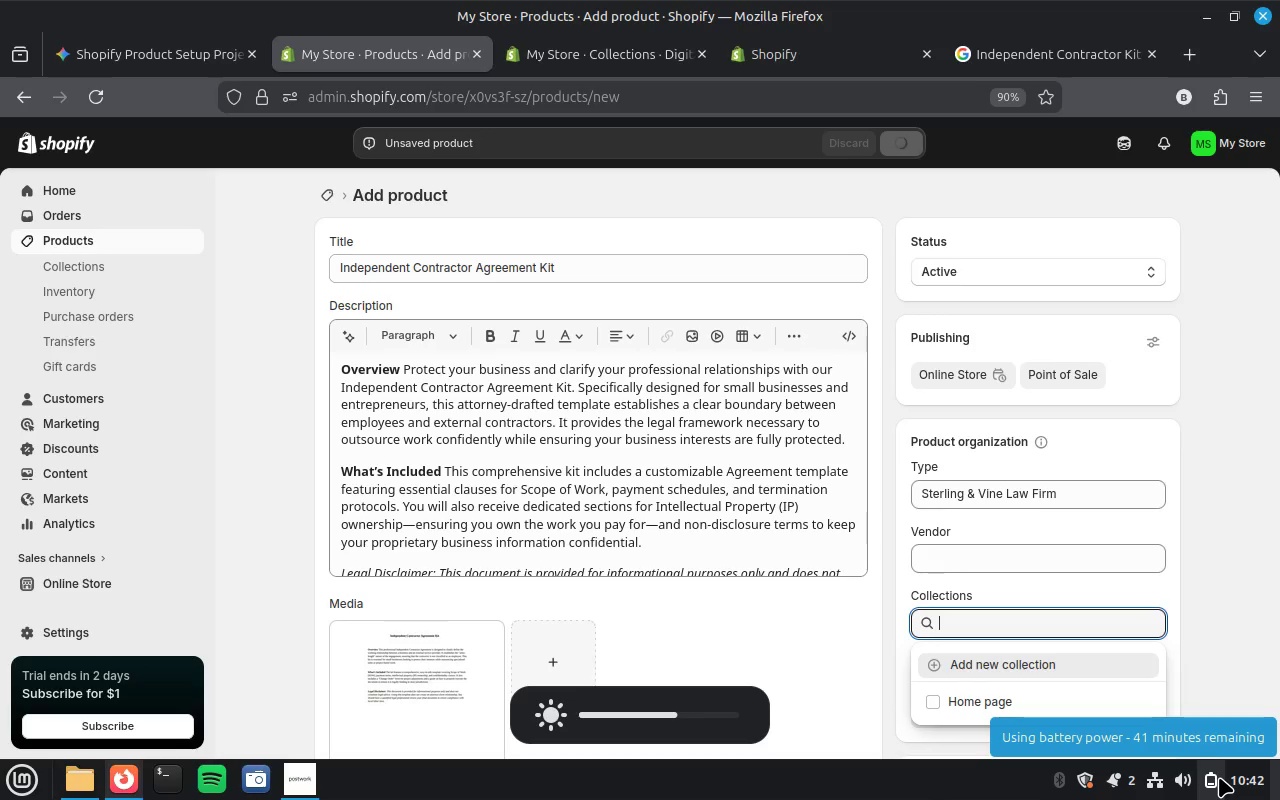 
key(Unknown)
 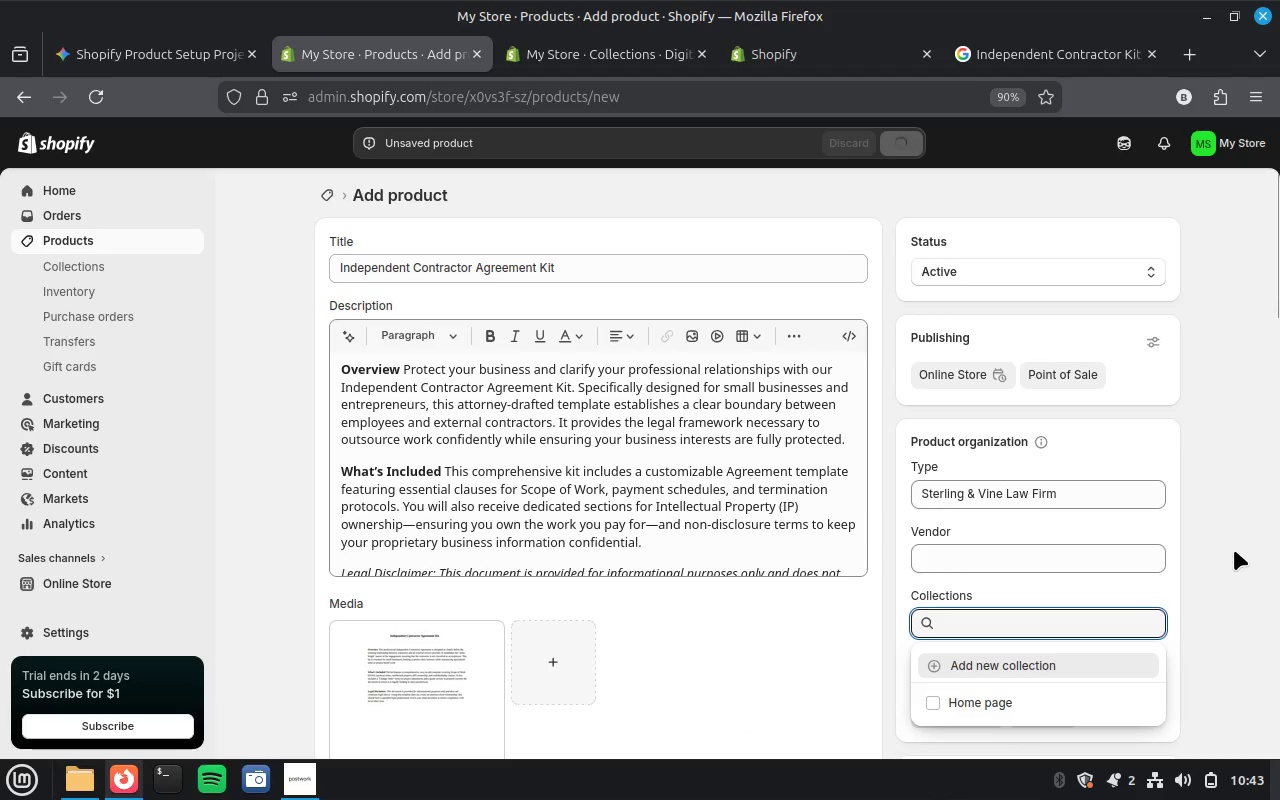 
wait(8.44)
 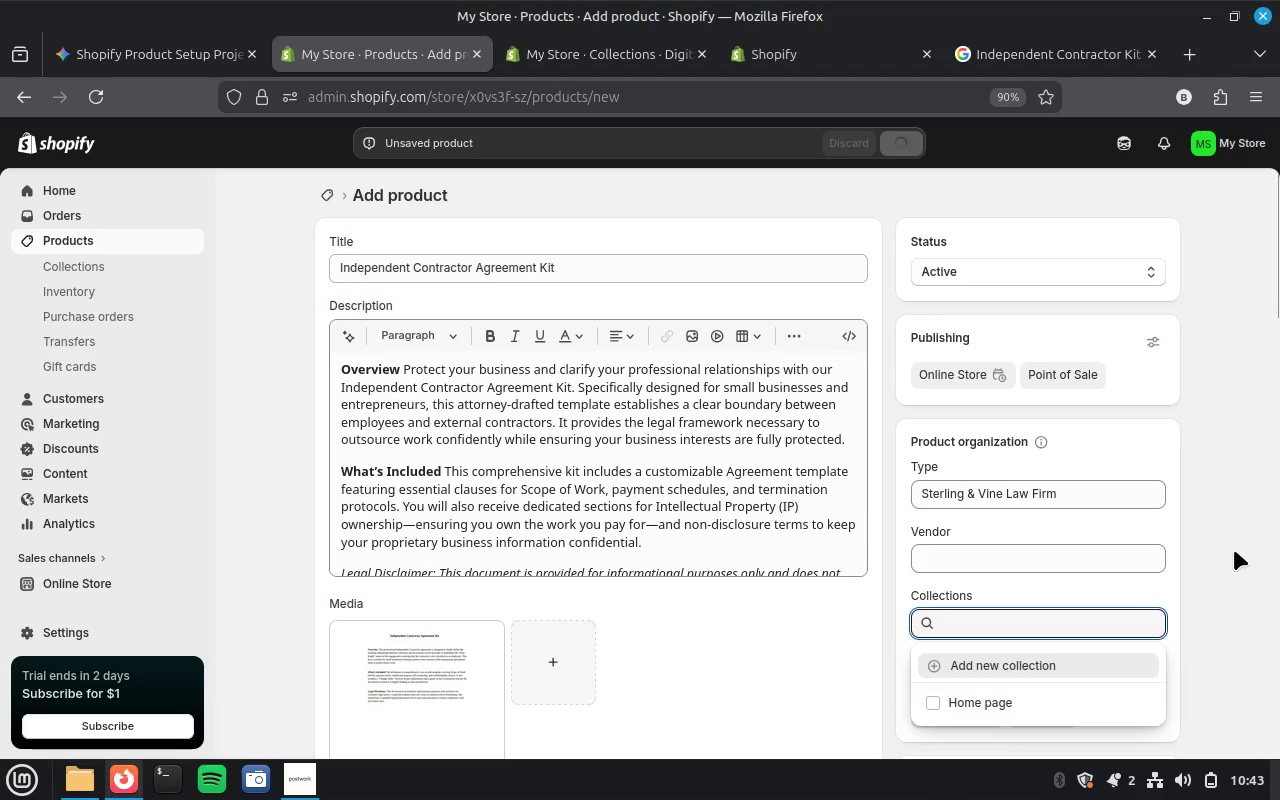 
left_click([641, 54])
 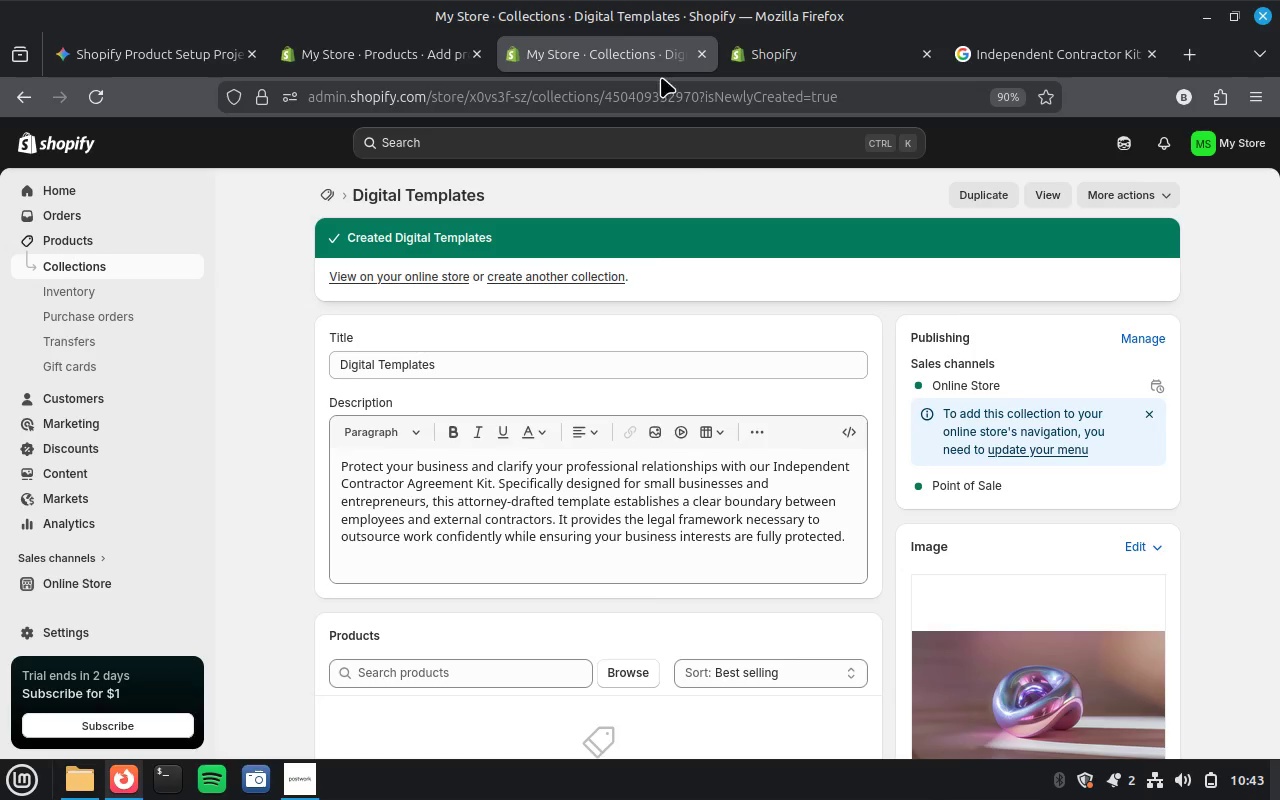 
scroll: coordinate [737, 329], scroll_direction: up, amount: 10.0
 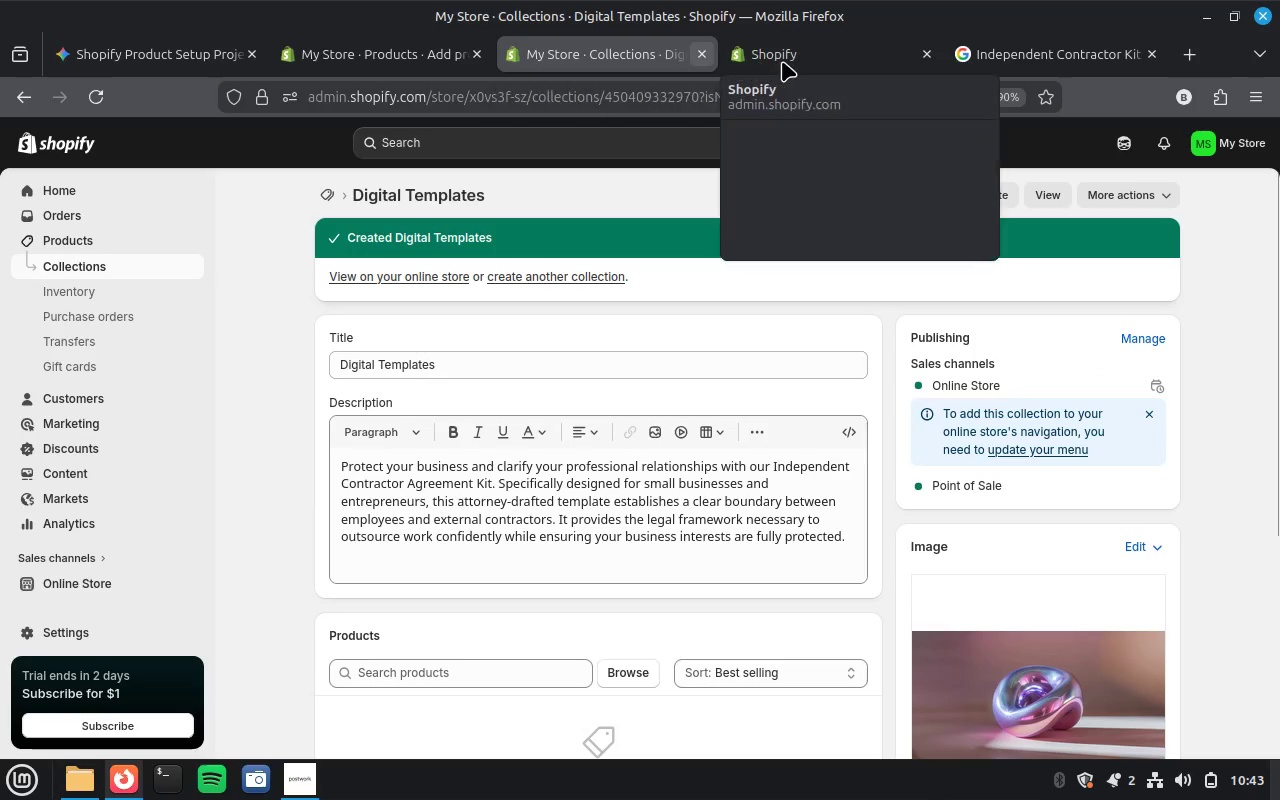 
left_click([782, 61])
 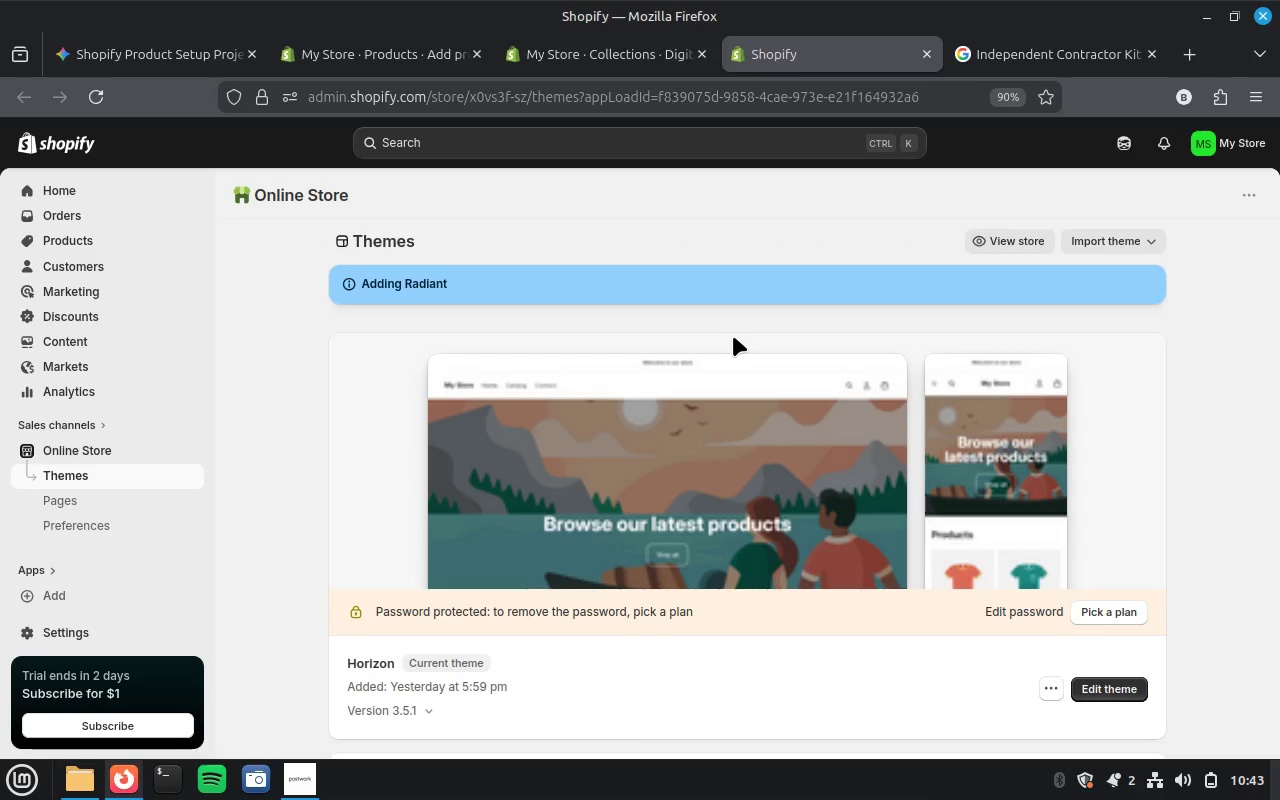 
scroll: coordinate [727, 406], scroll_direction: down, amount: 5.0
 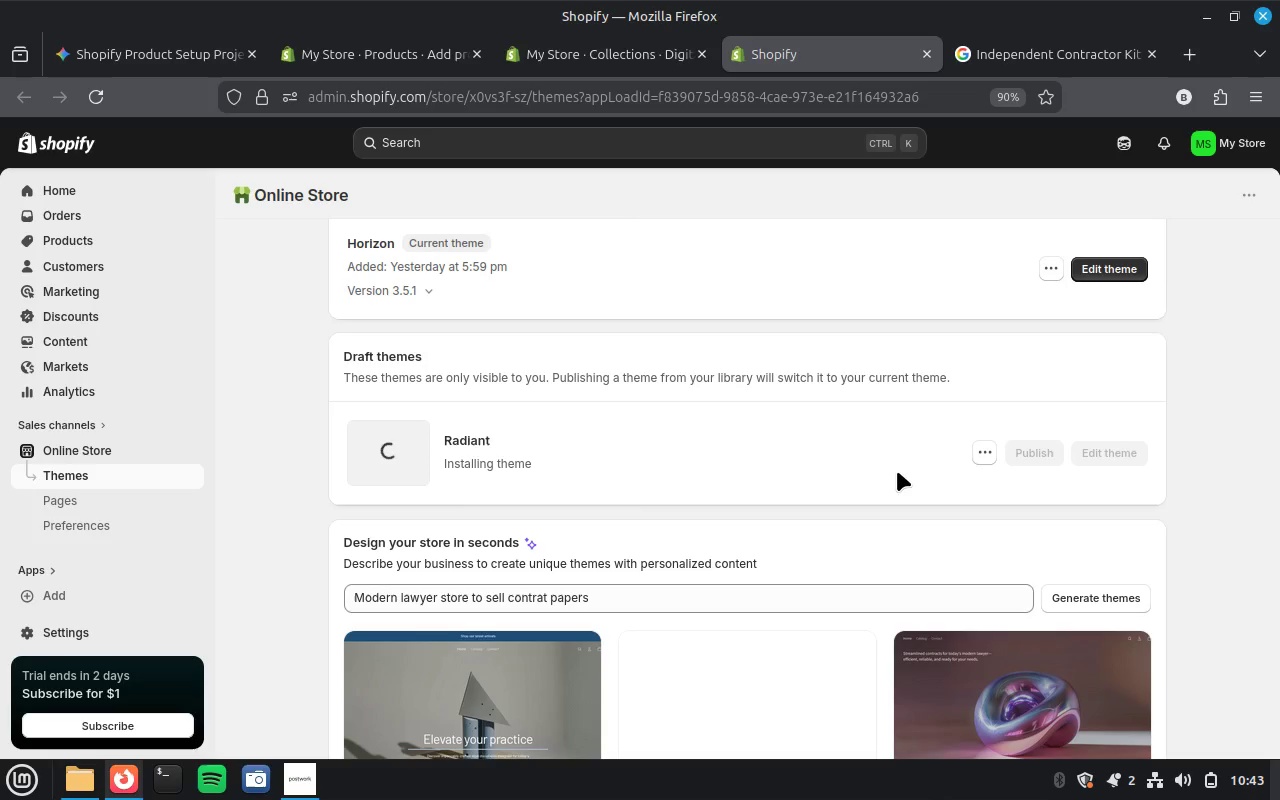 
left_click([989, 453])
 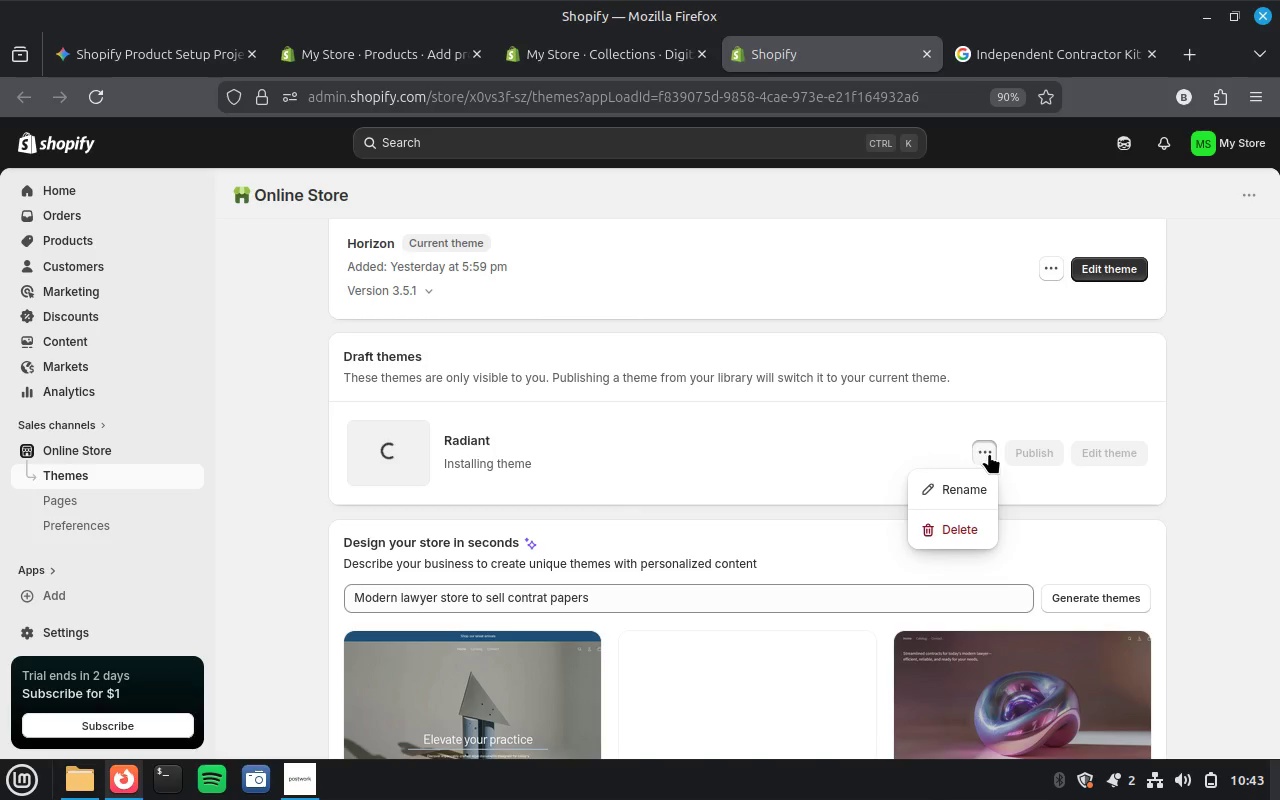 
left_click([872, 447])
 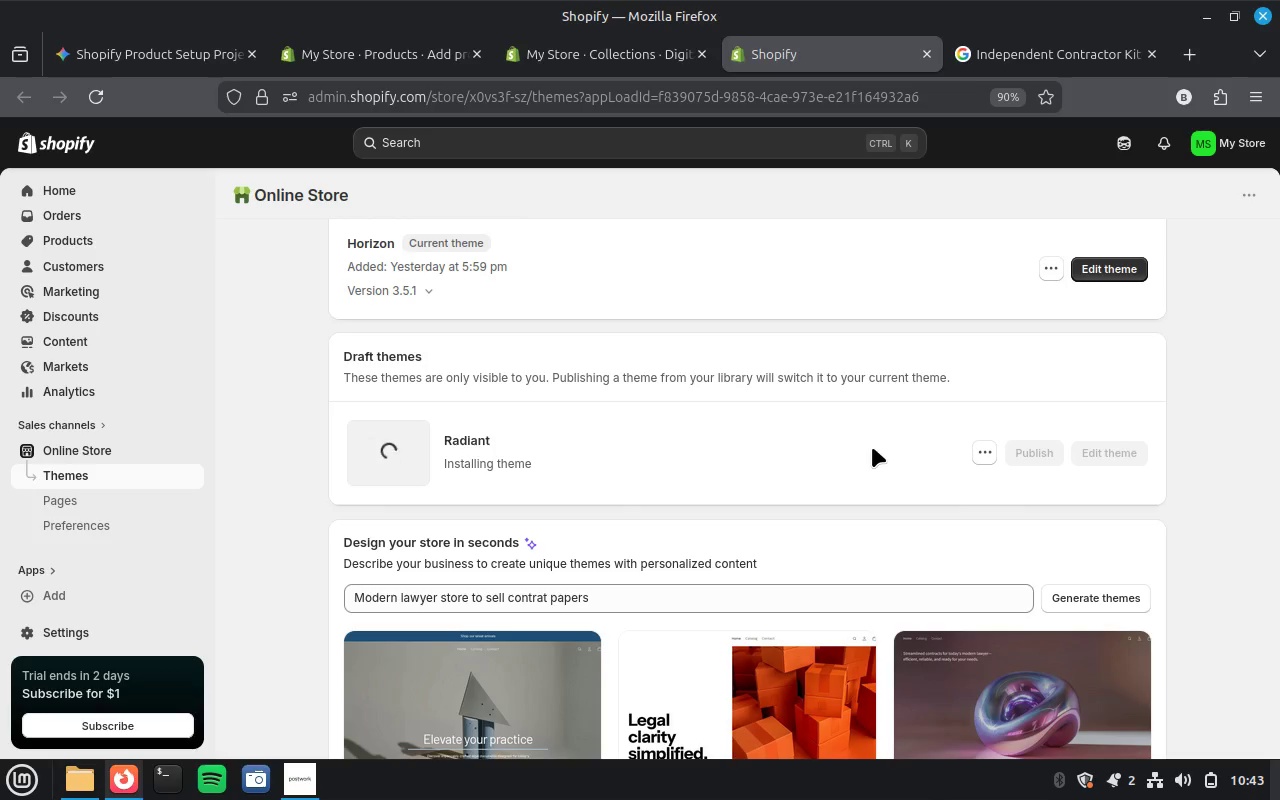 
scroll: coordinate [872, 447], scroll_direction: up, amount: 11.0
 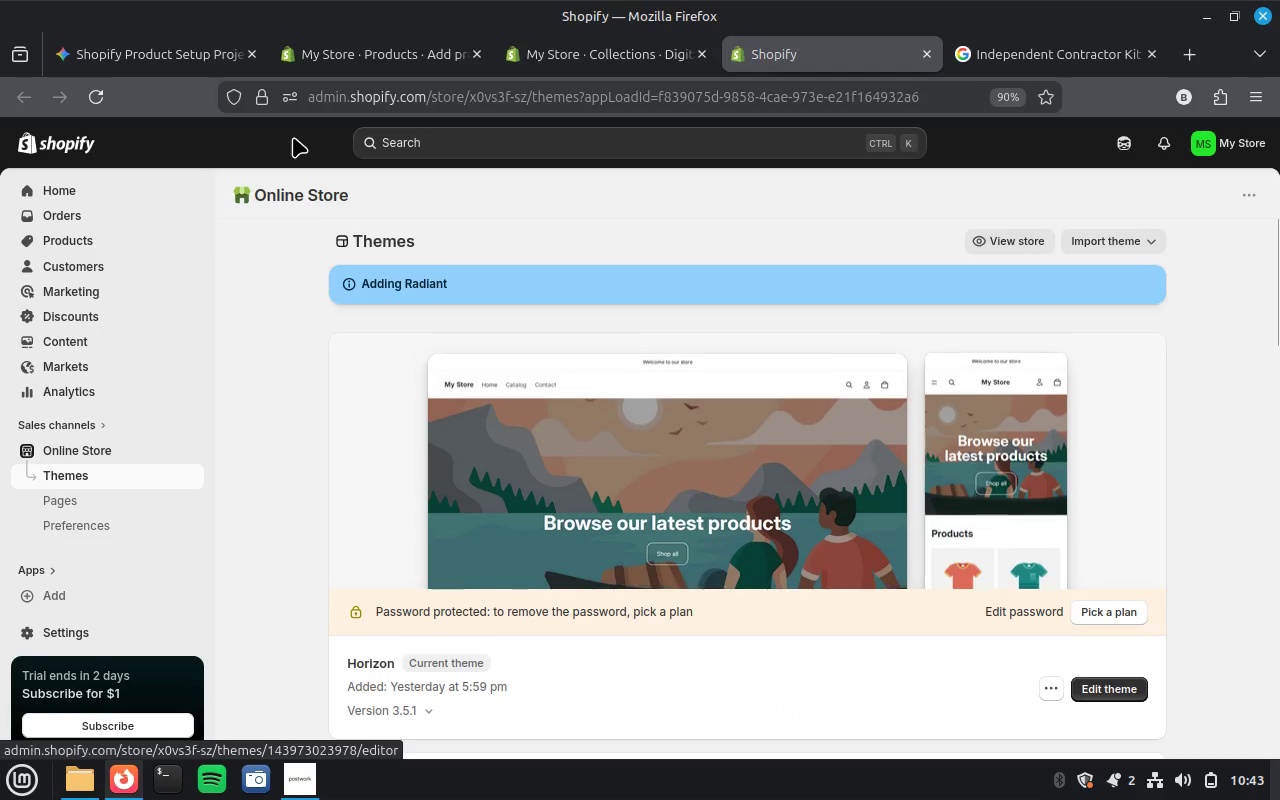 
left_click([91, 97])
 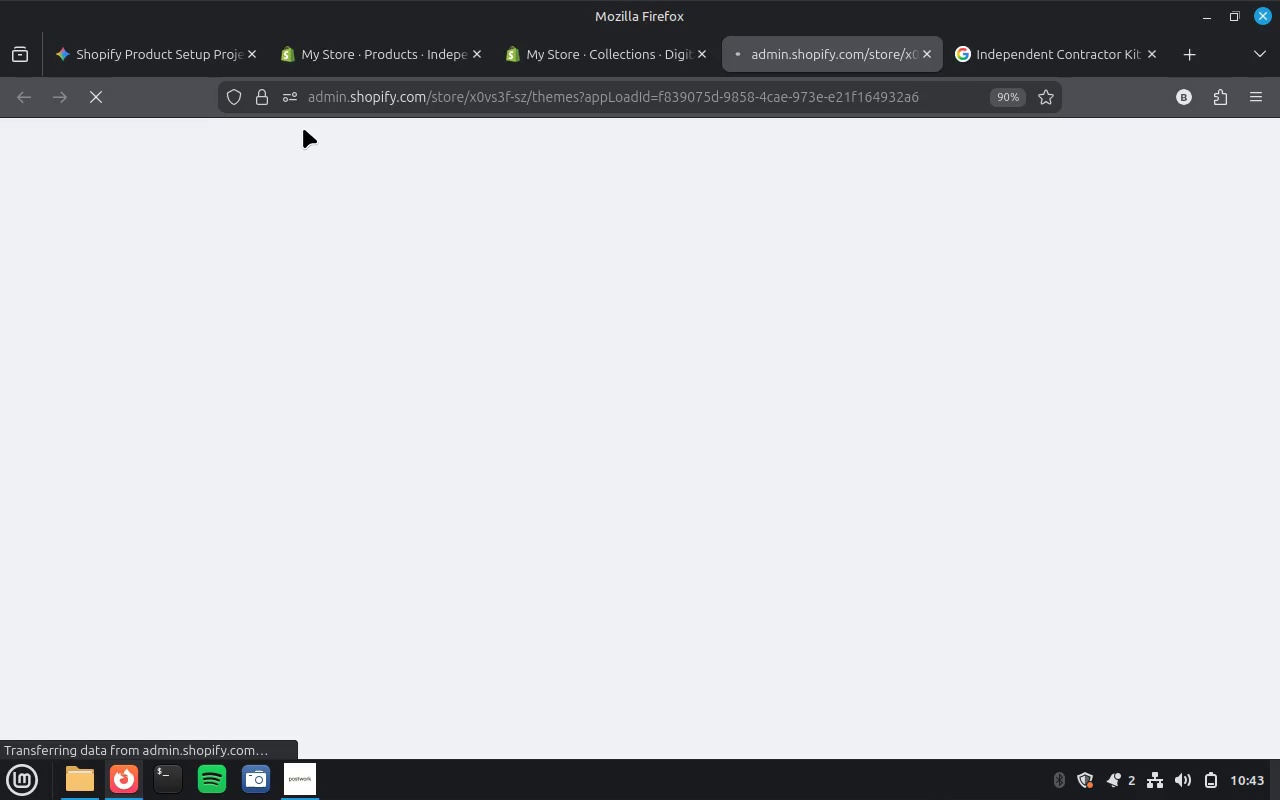 
left_click([426, 55])
 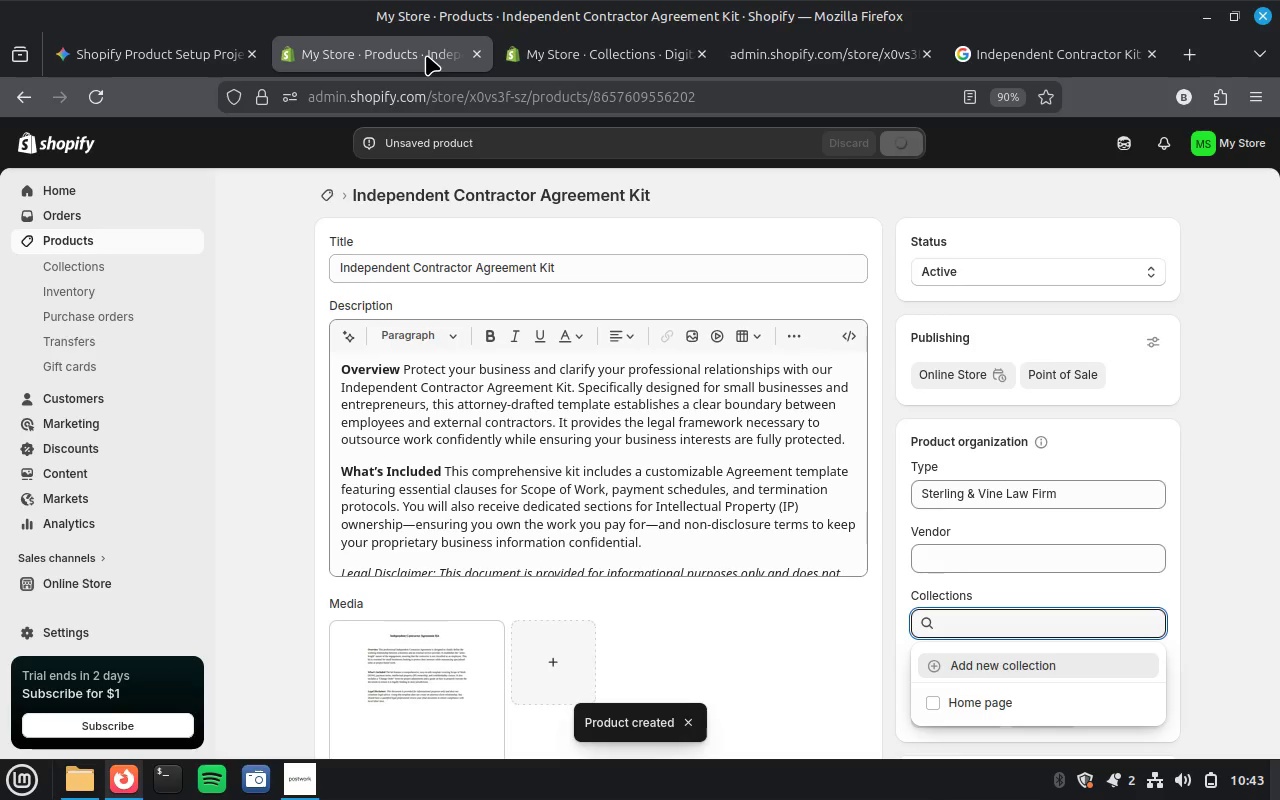 
wait(11.85)
 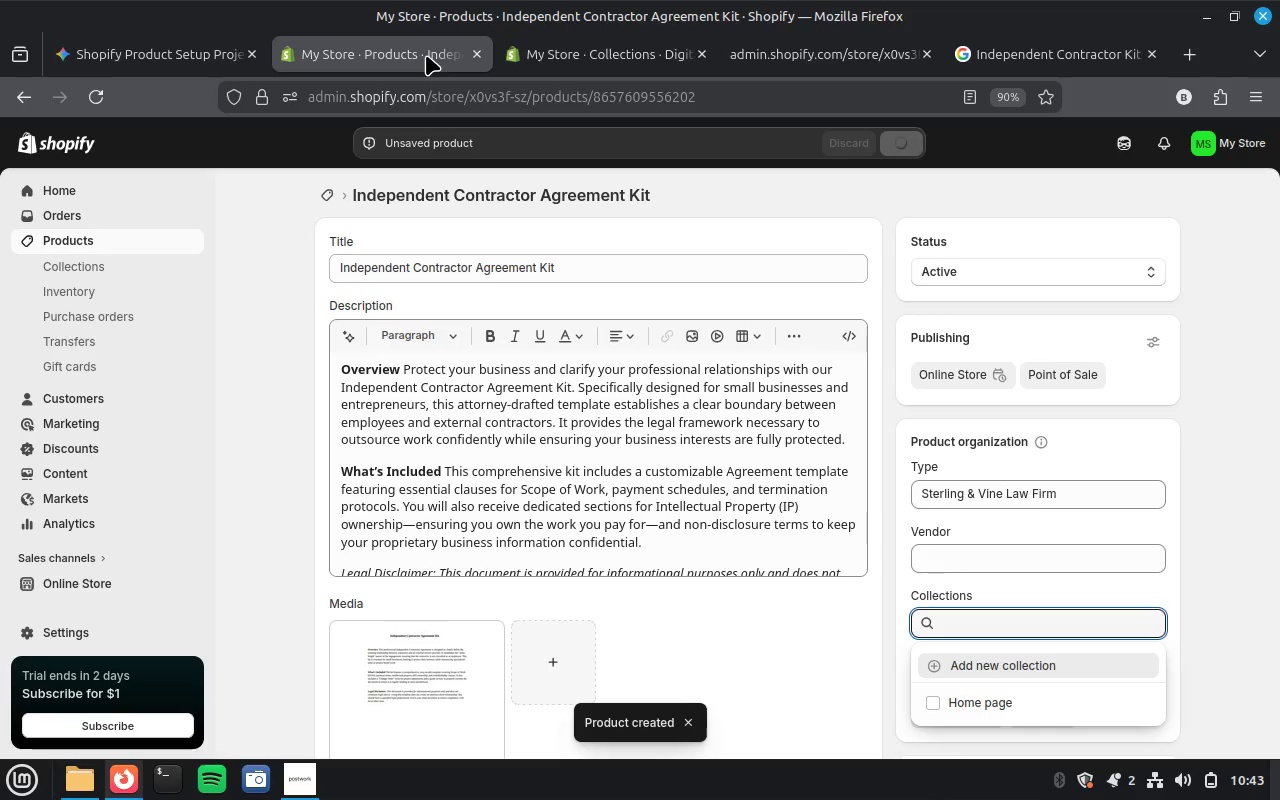 
scroll: coordinate [500, 289], scroll_direction: down, amount: 13.0
 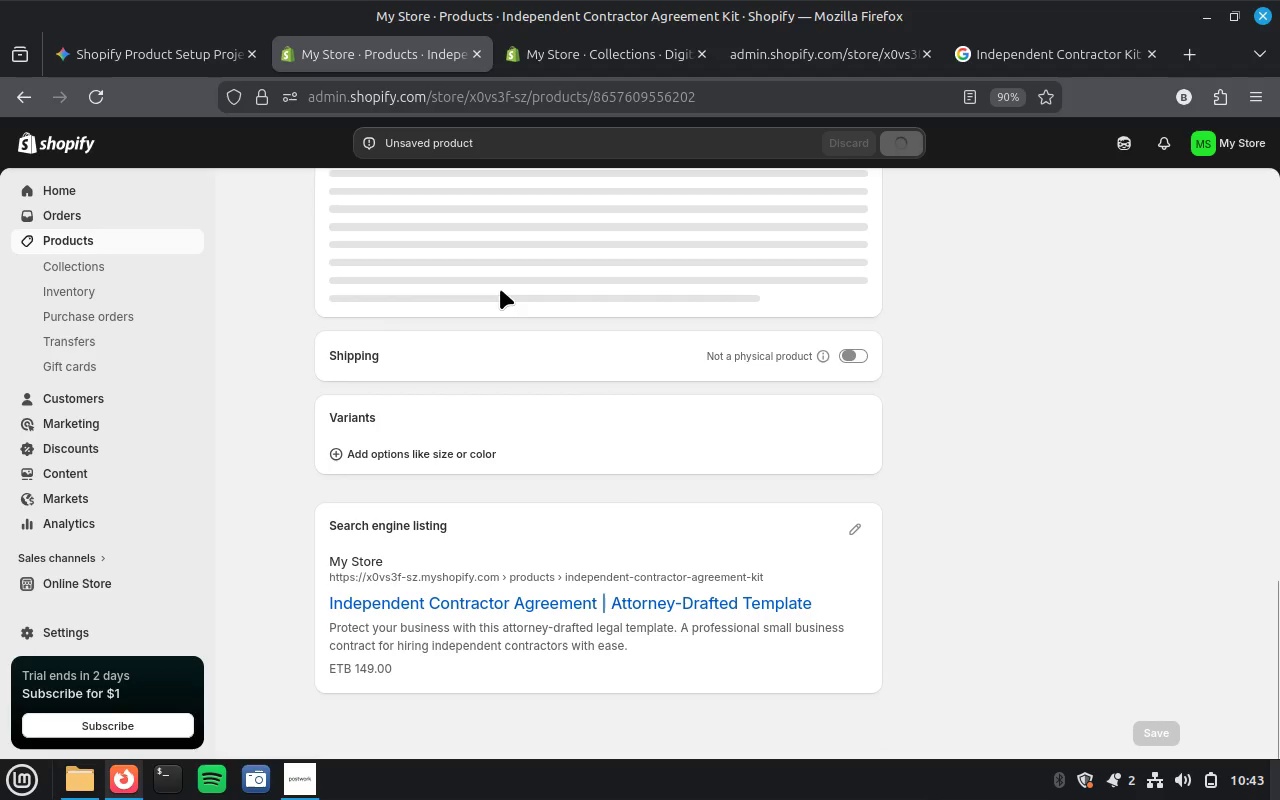 
scroll: coordinate [500, 289], scroll_direction: up, amount: 12.0
 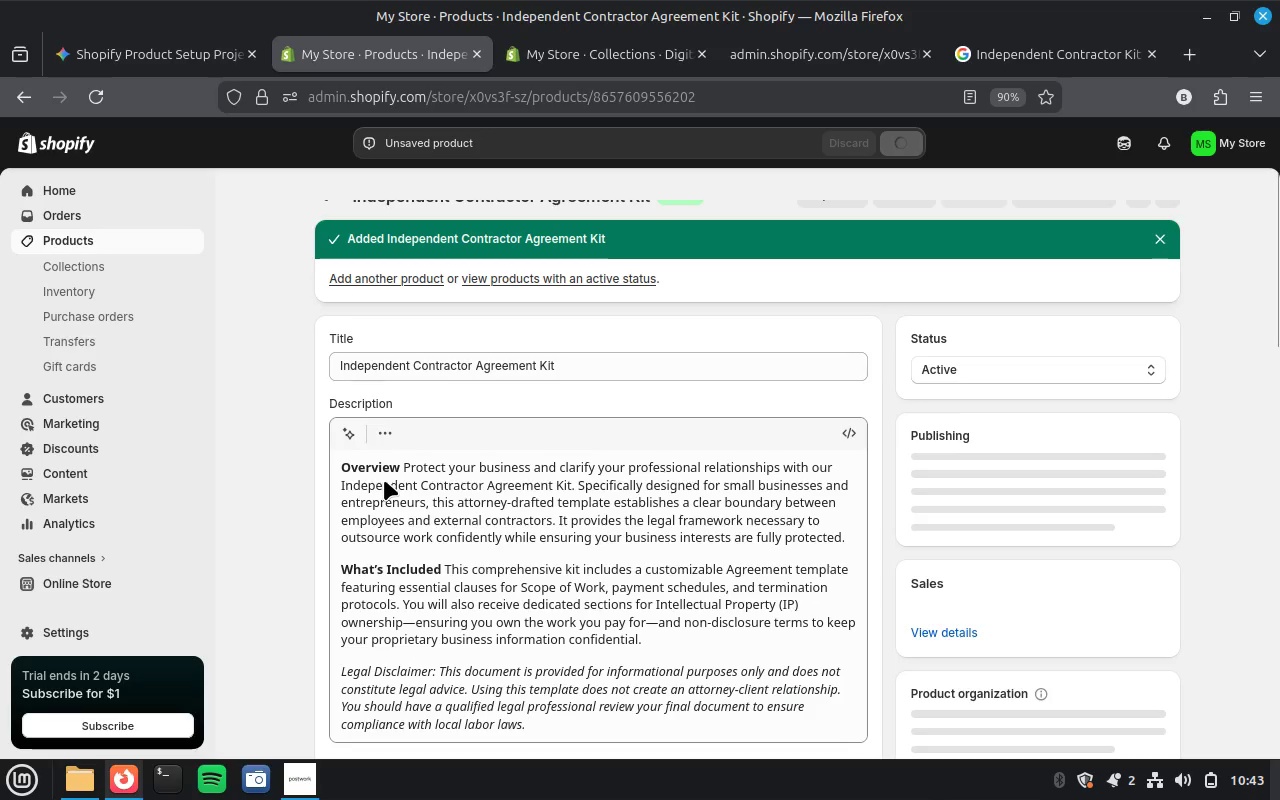 
left_click([301, 790])